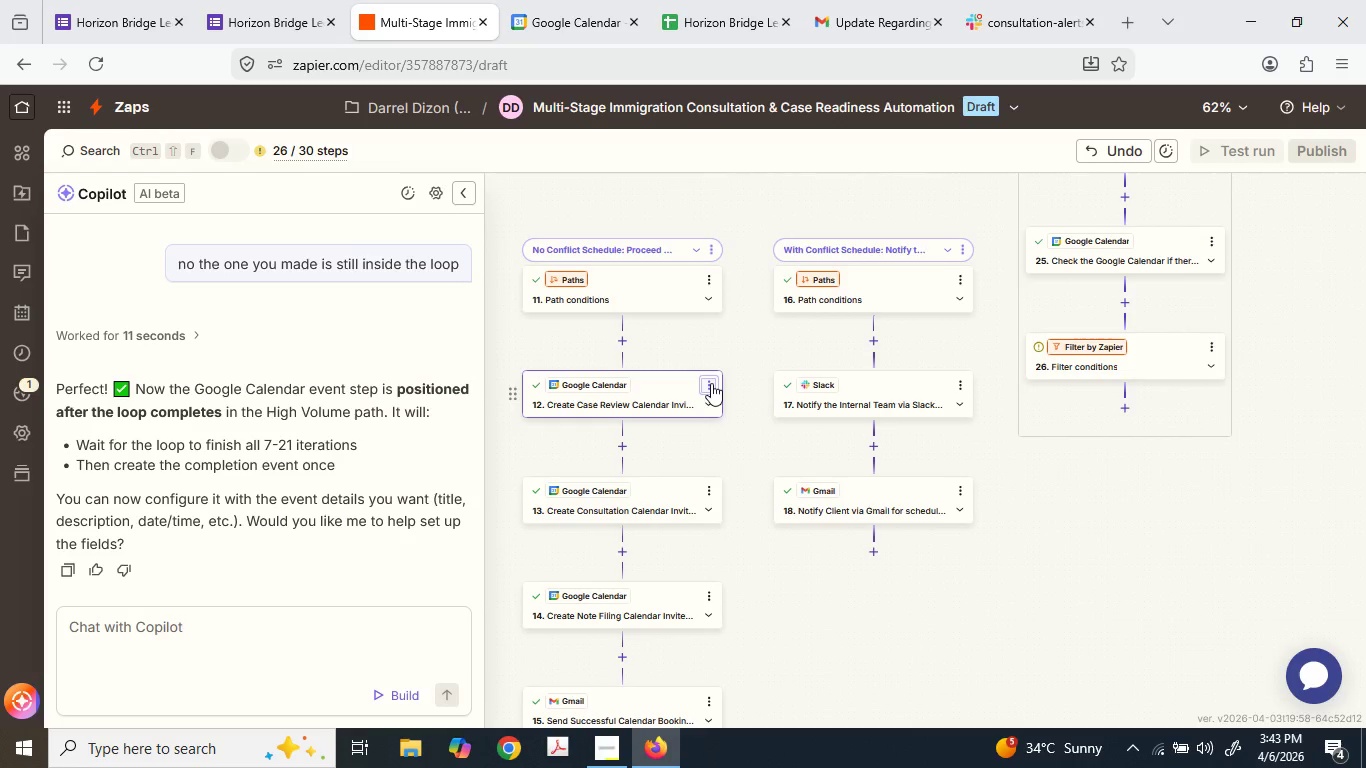 
left_click([711, 383])
 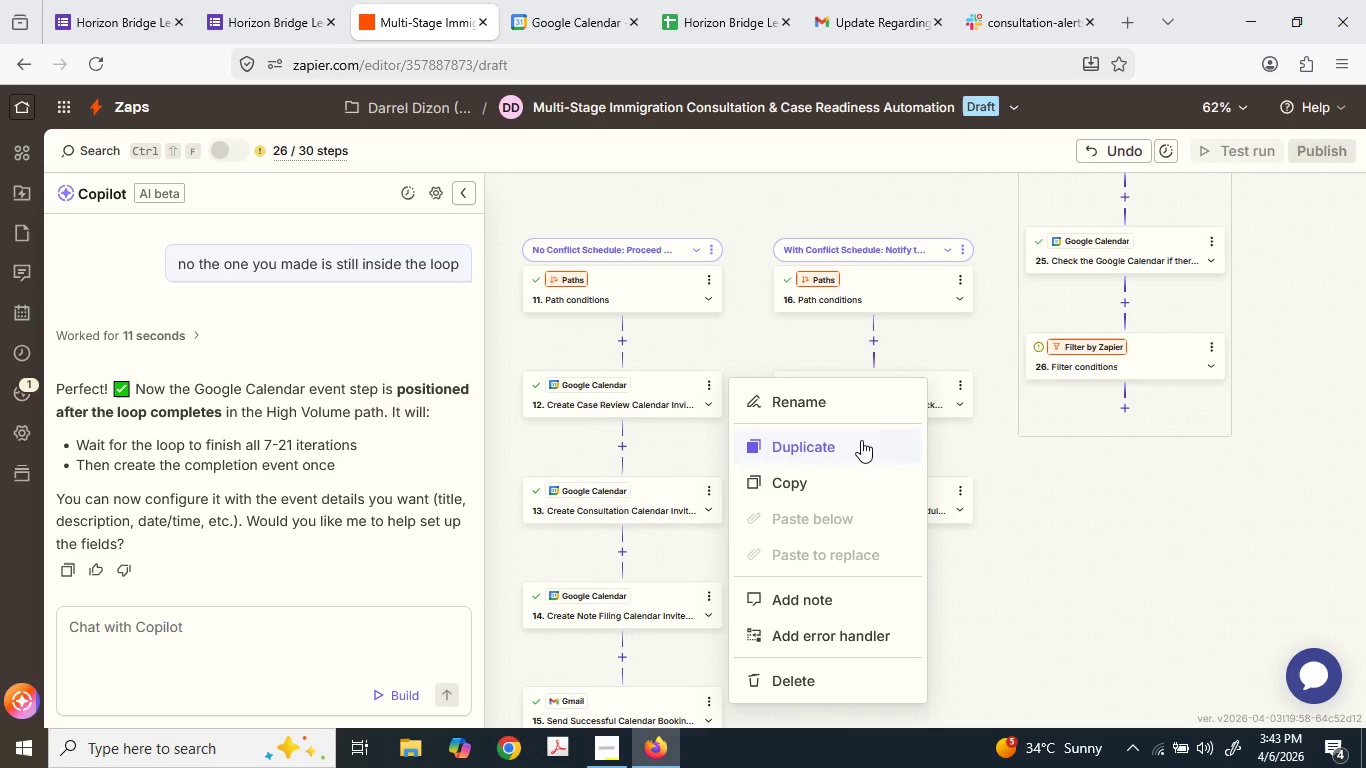 
wait(5.53)
 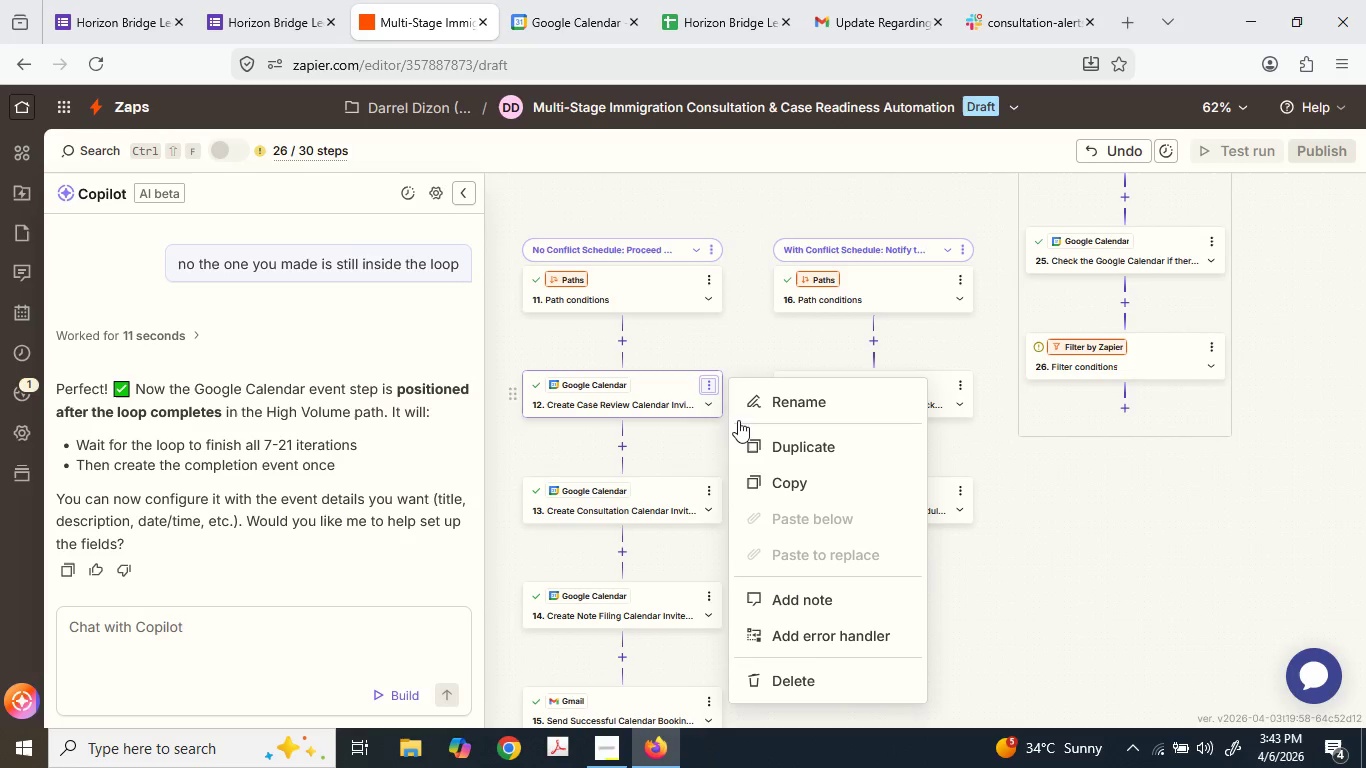 
left_click([861, 440])
 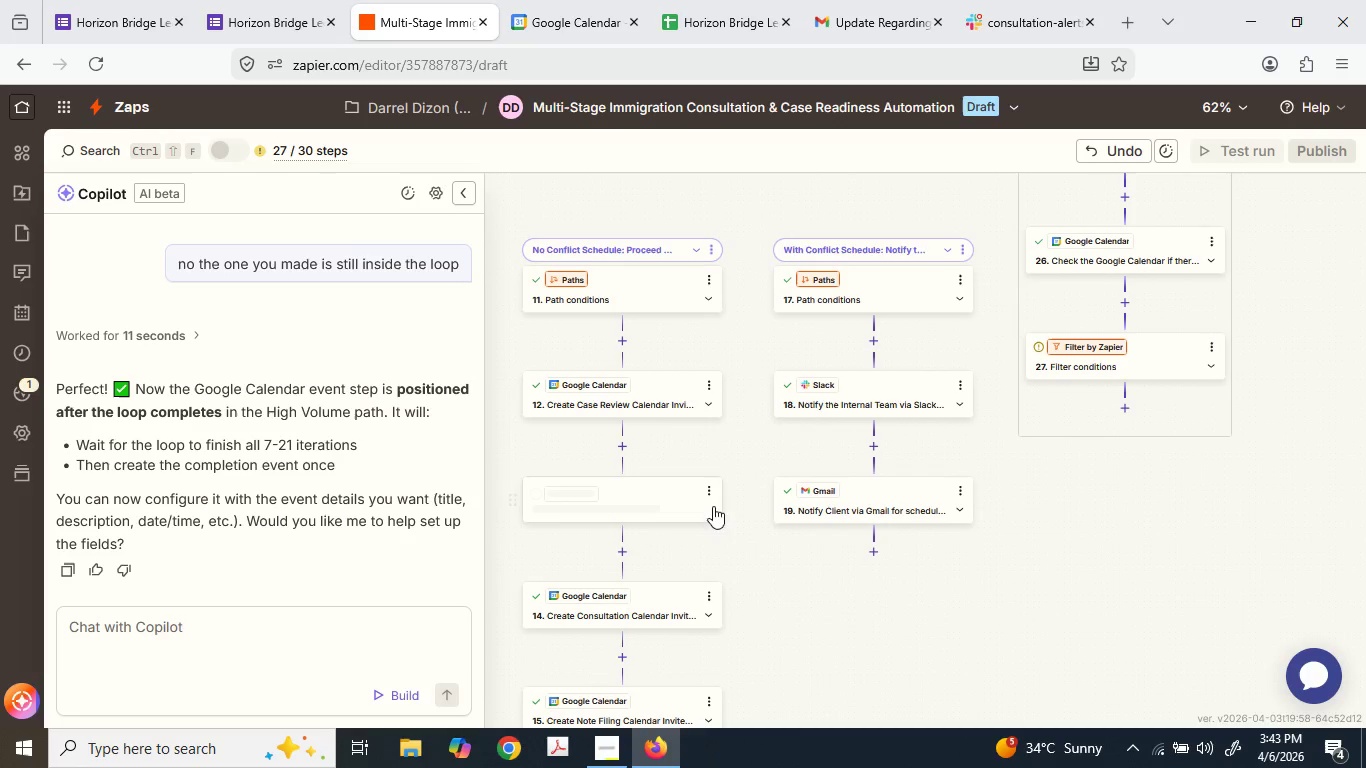 
left_click_drag(start_coordinate=[643, 502], to_coordinate=[1138, 414])
 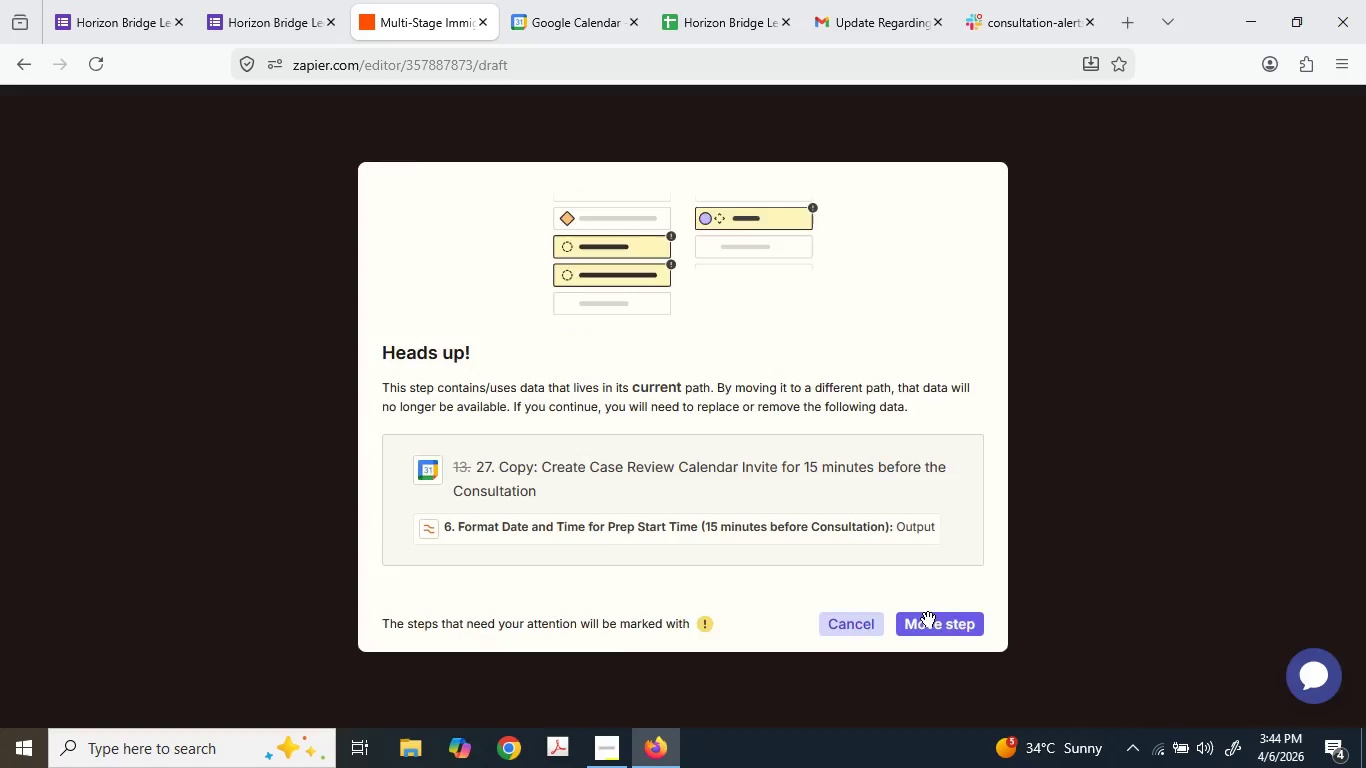 
scroll: coordinate [934, 551], scroll_direction: down, amount: 2.0
 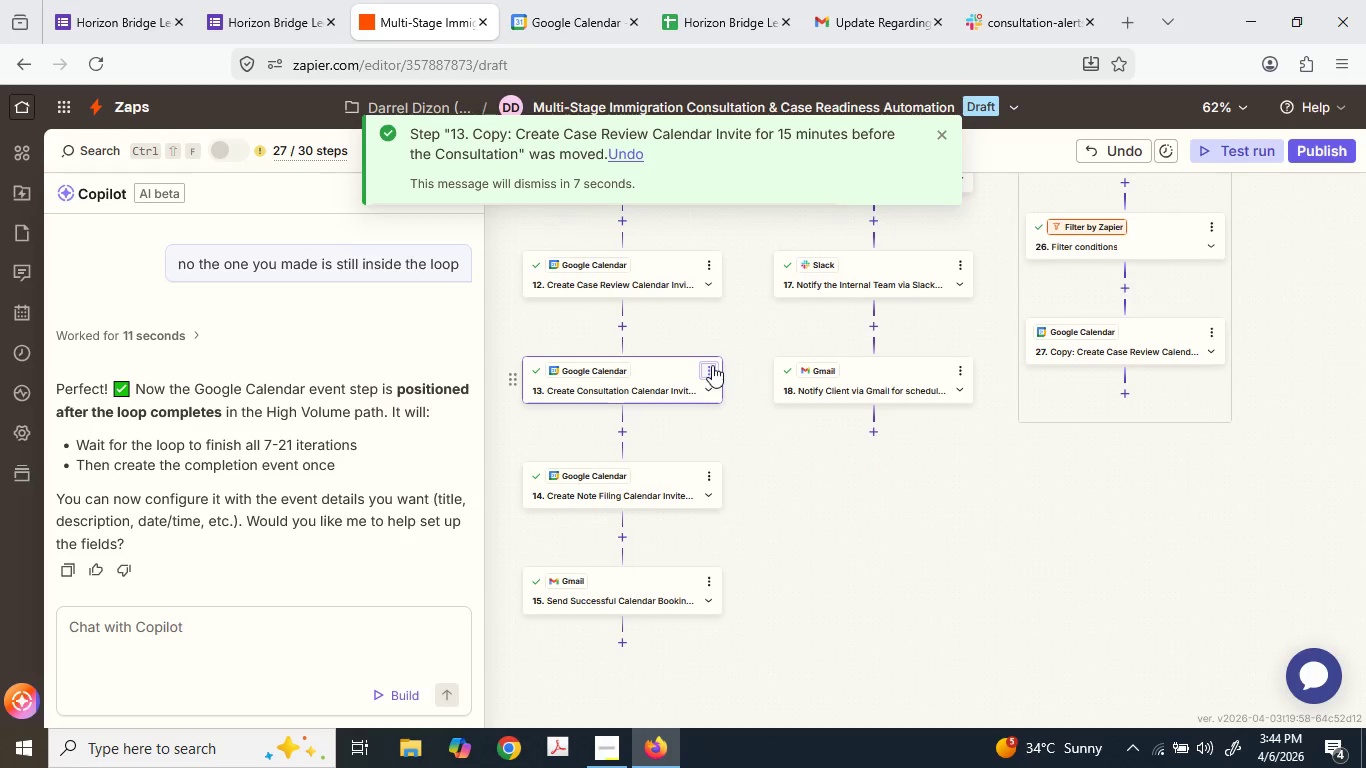 
left_click([712, 365])
 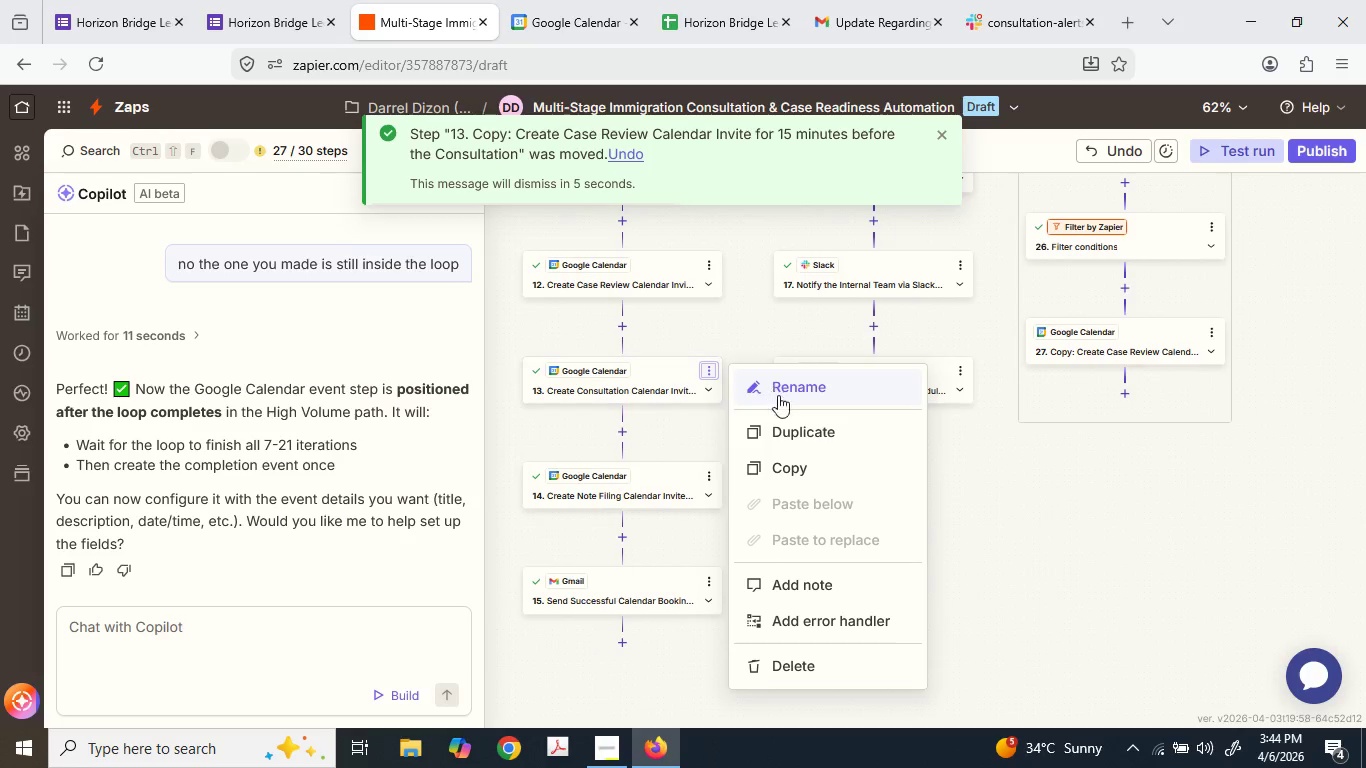 
left_click([795, 430])
 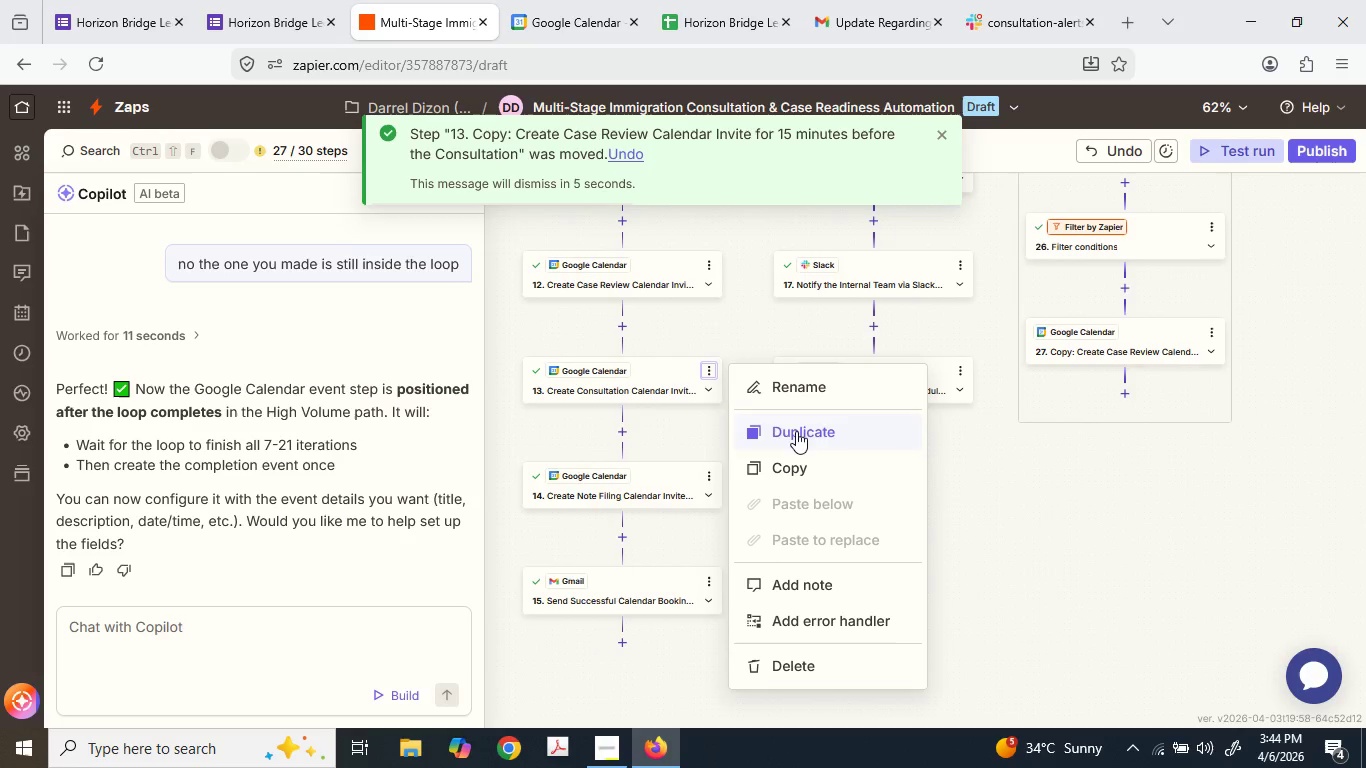 
left_click([799, 431])
 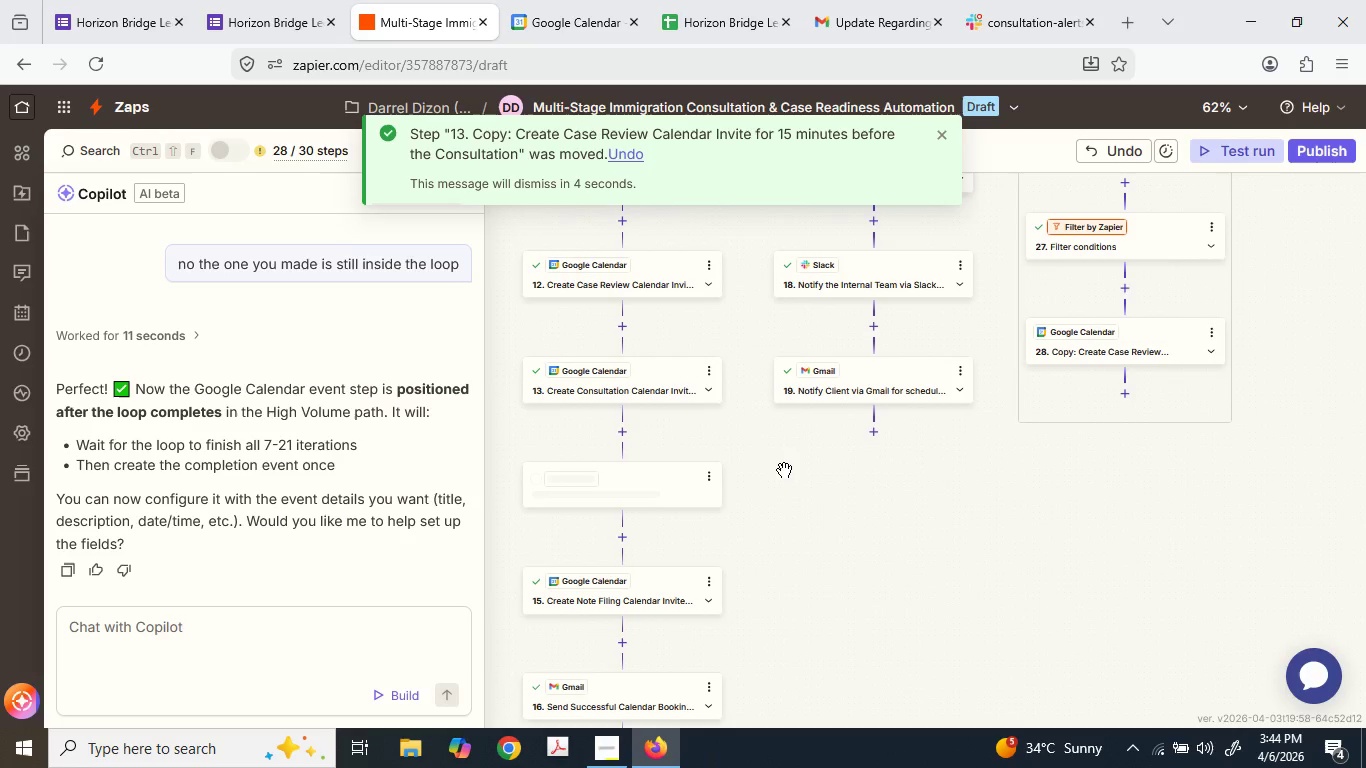 
scroll: coordinate [763, 483], scroll_direction: down, amount: 1.0
 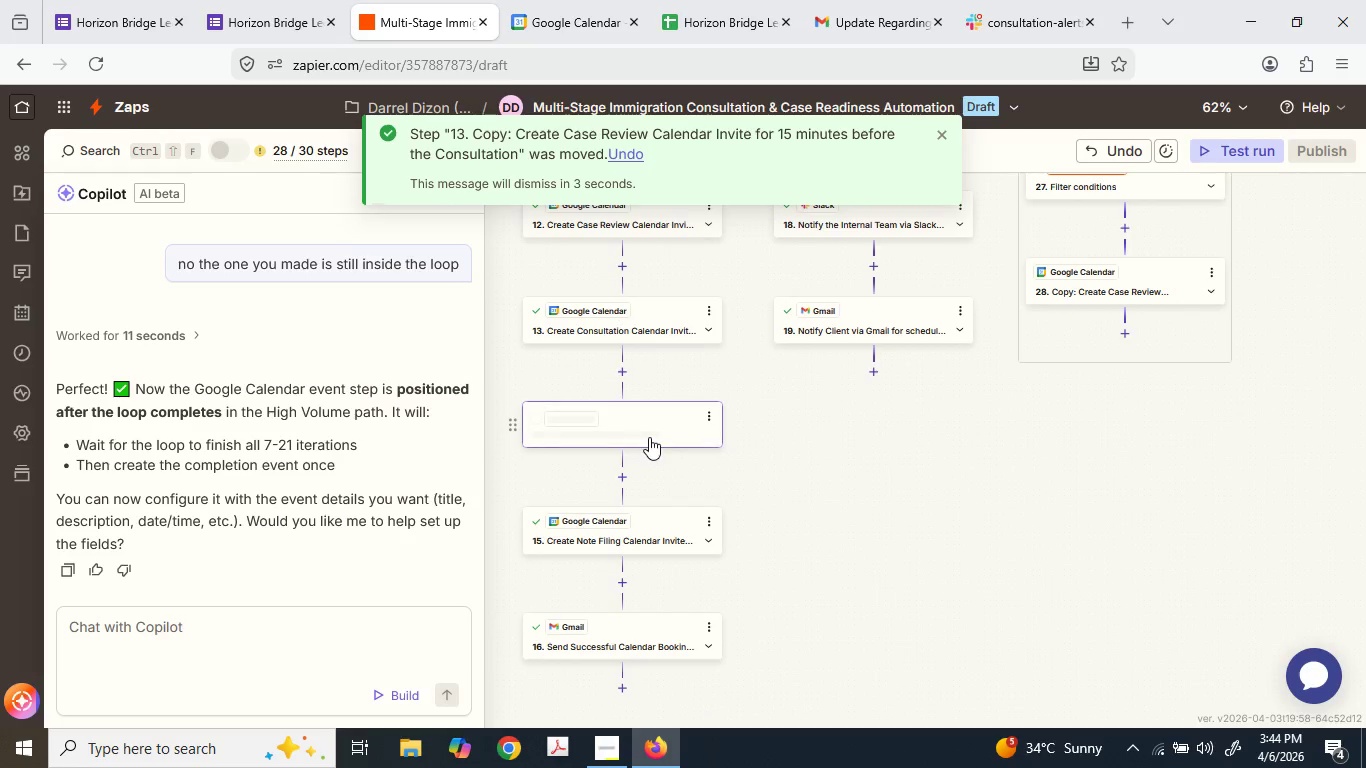 
left_click_drag(start_coordinate=[641, 428], to_coordinate=[1133, 340])
 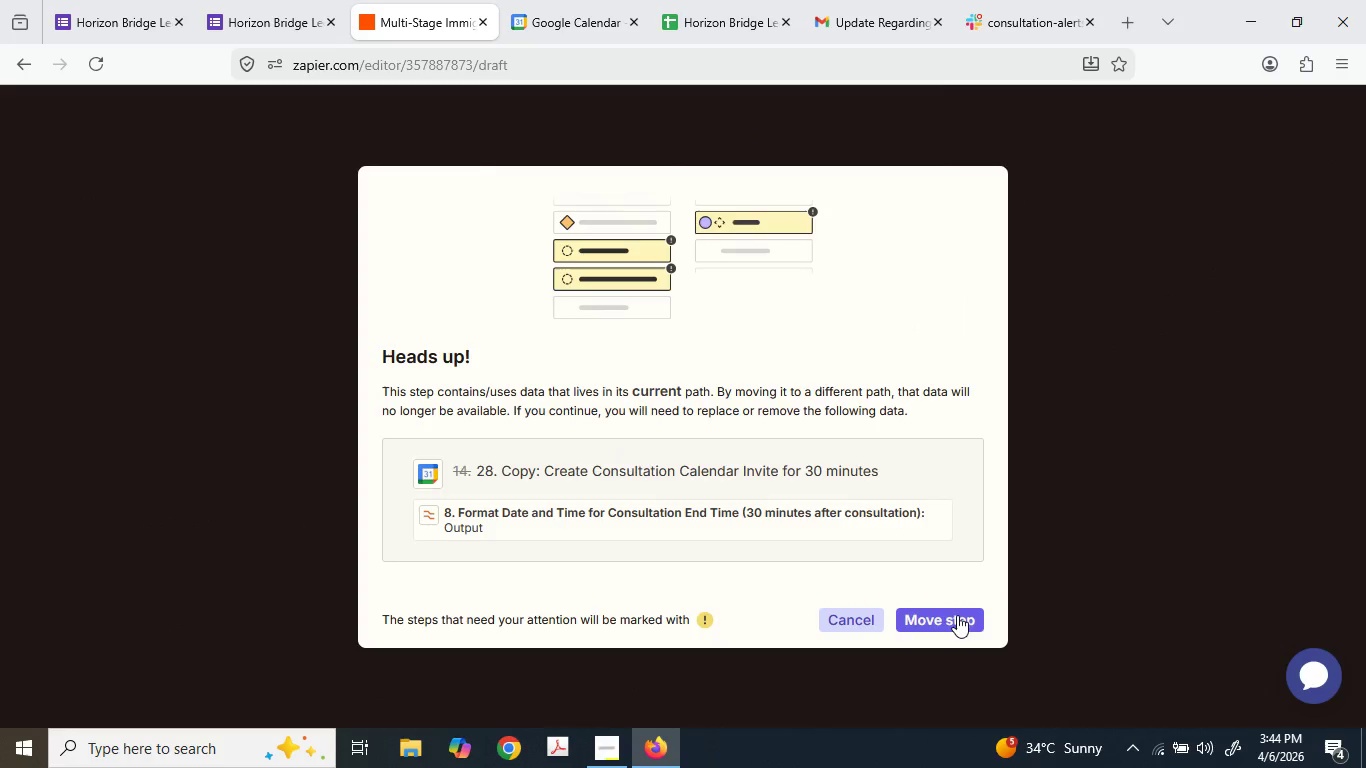 
scroll: coordinate [1081, 490], scroll_direction: up, amount: 2.0
 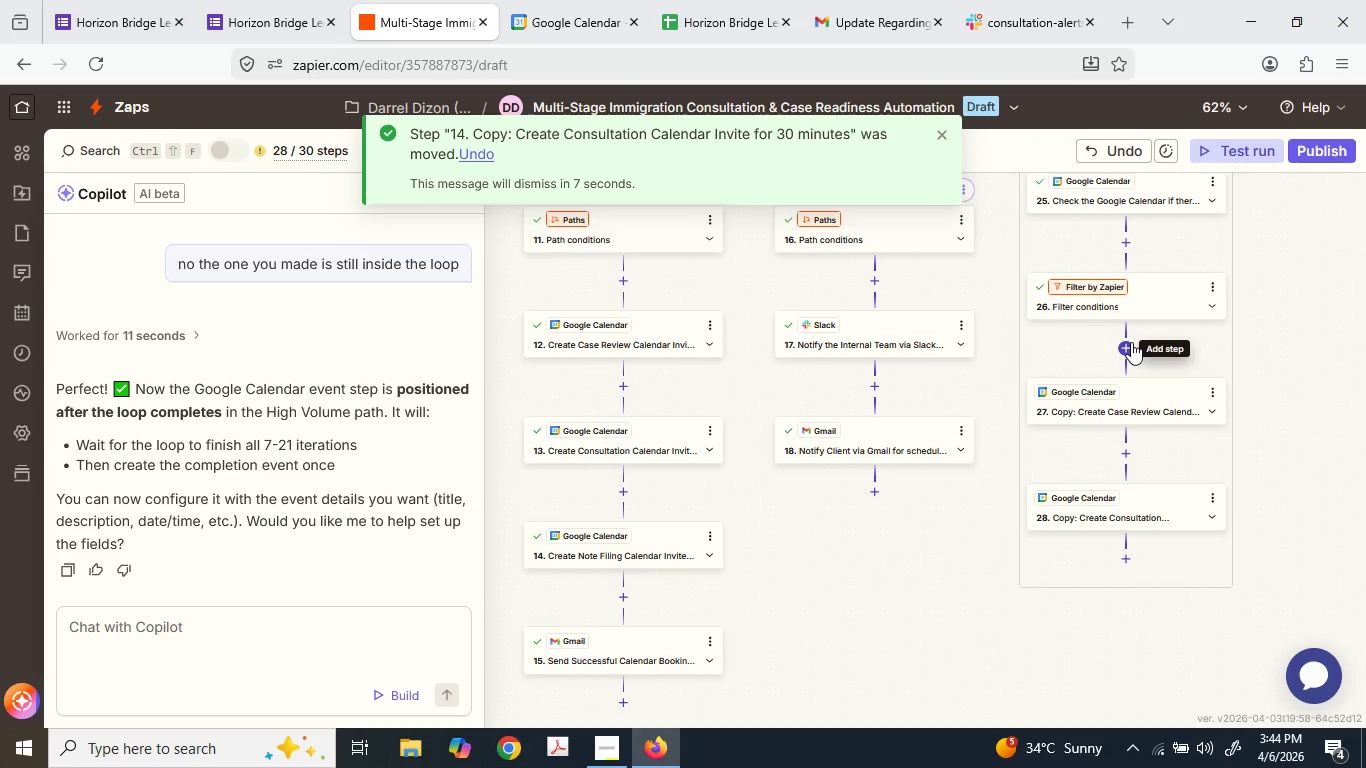 
left_click([1129, 342])
 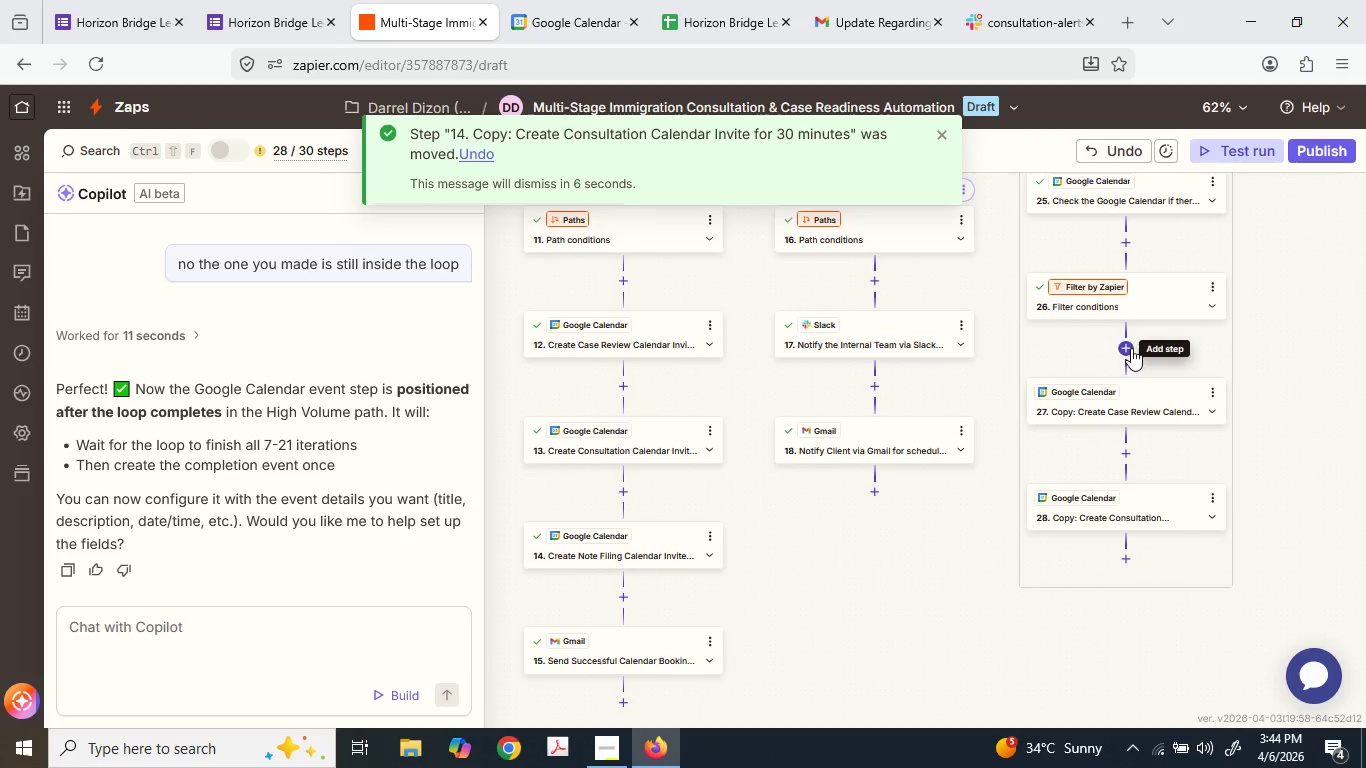 
left_click([1131, 349])
 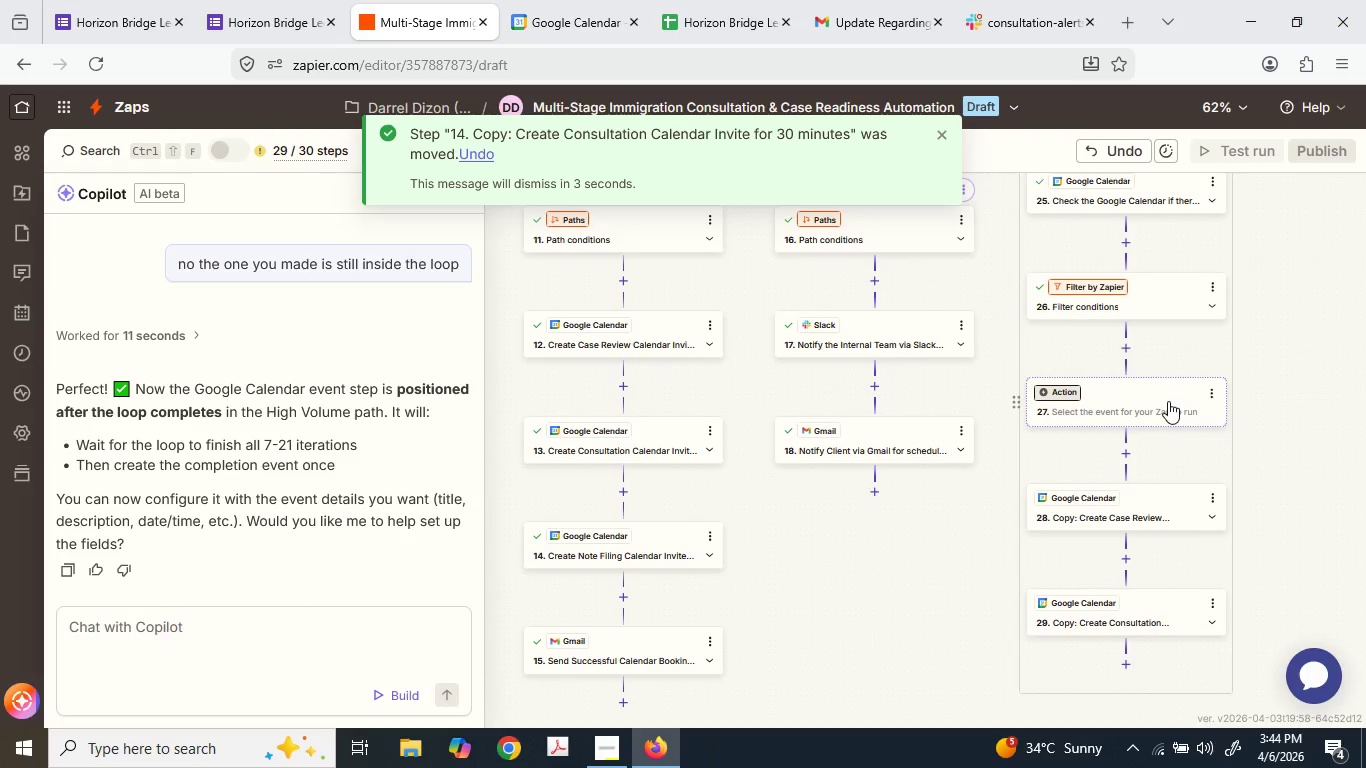 
left_click([1165, 389])
 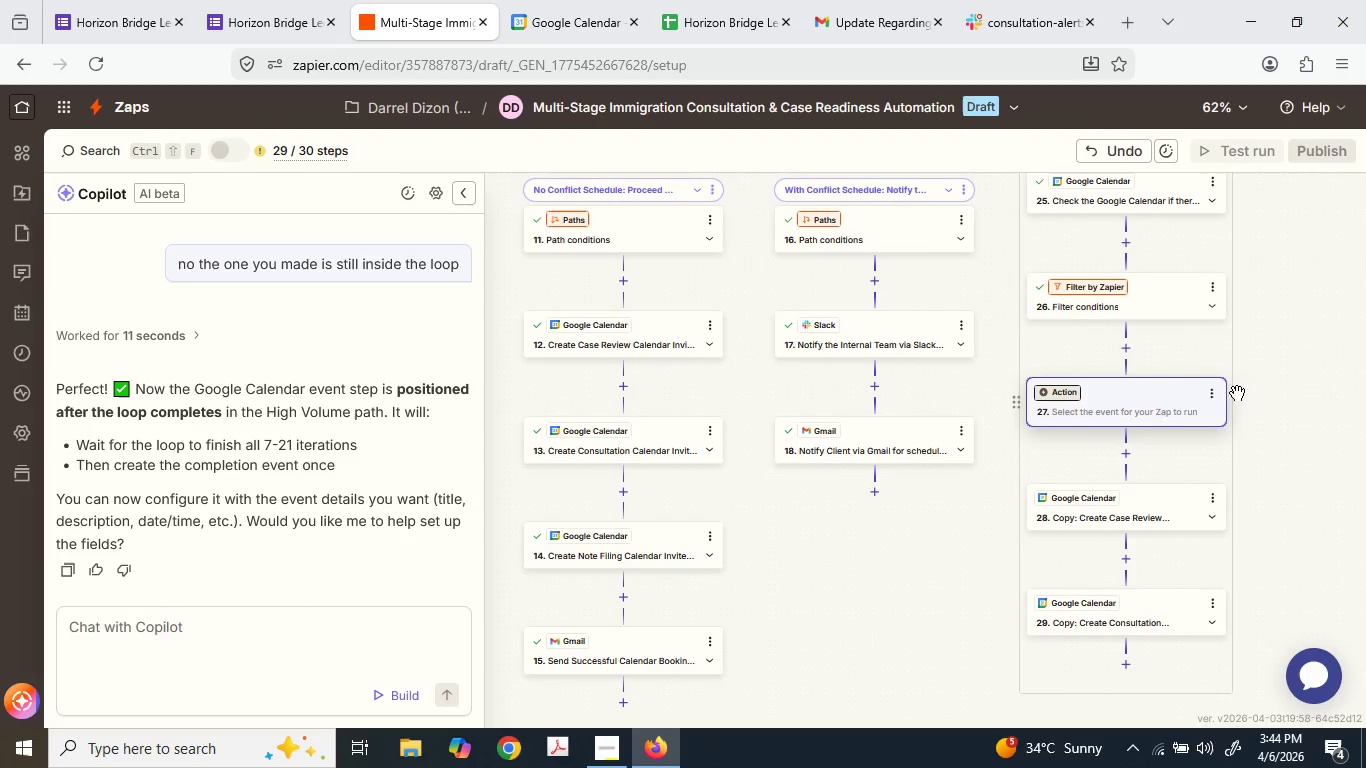 
scroll: coordinate [1278, 394], scroll_direction: down, amount: 1.0
 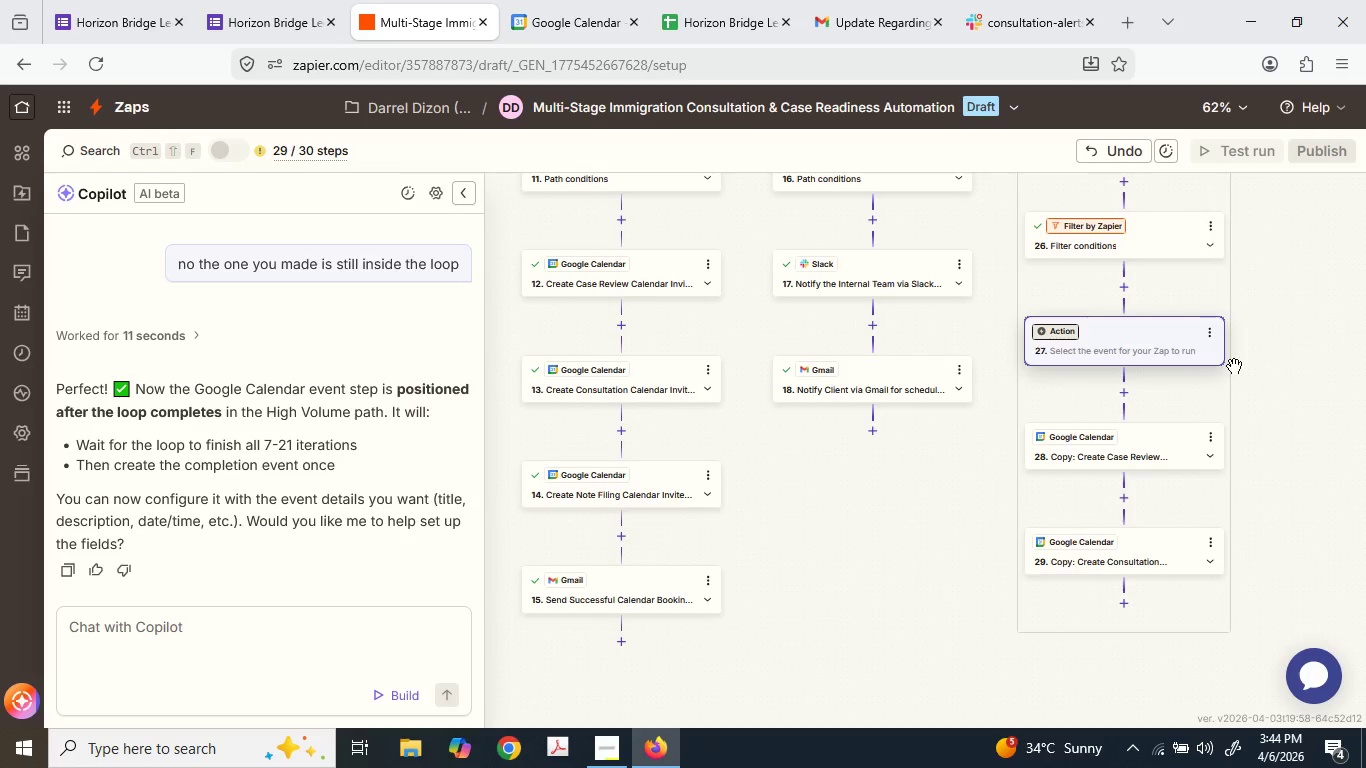 
wait(7.54)
 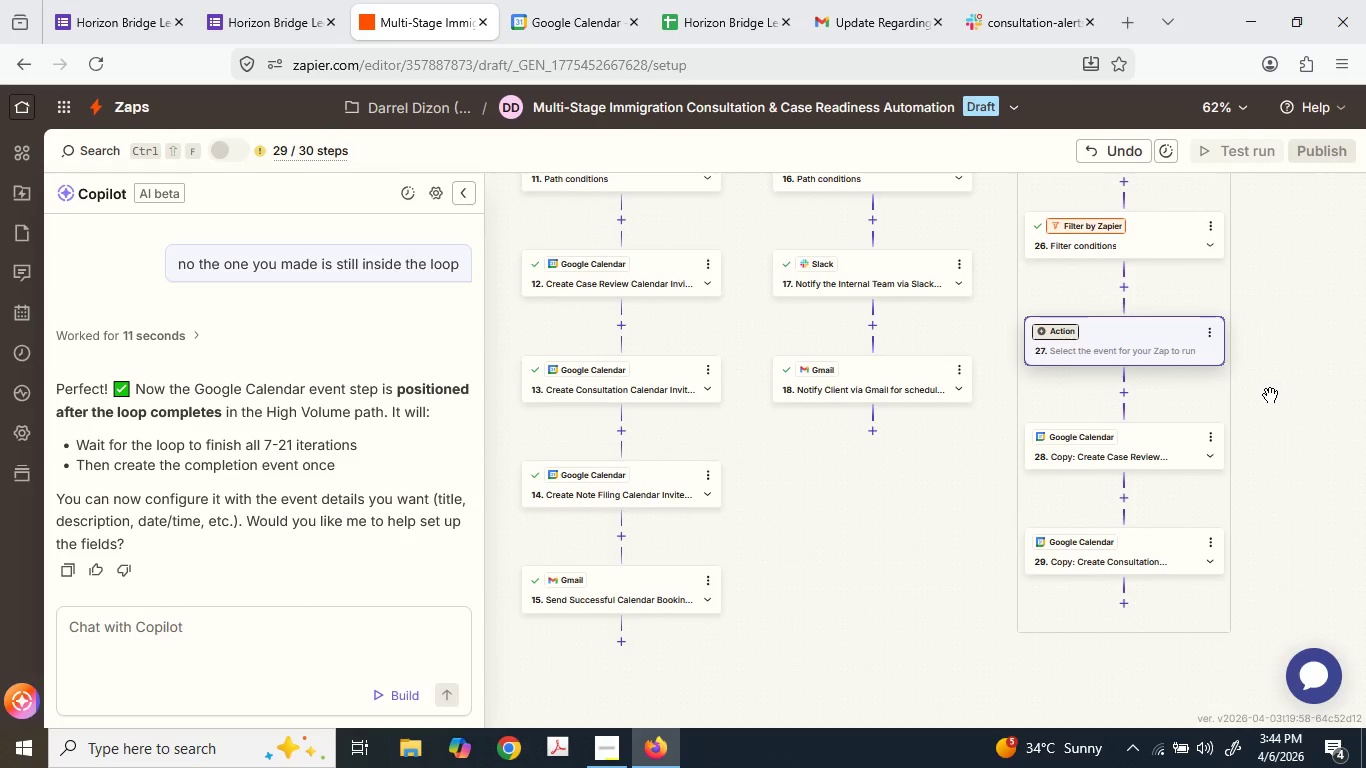 
left_click([1211, 330])
 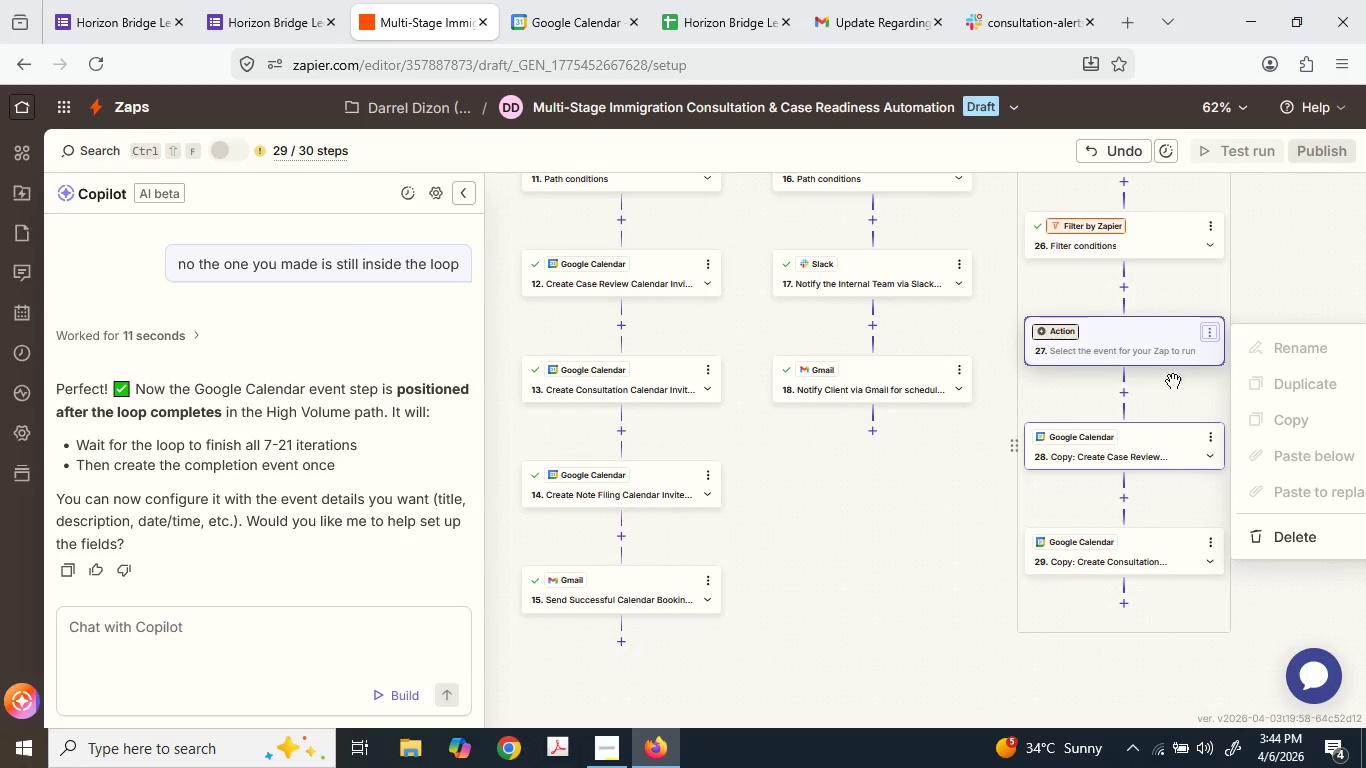 
left_click([1290, 278])
 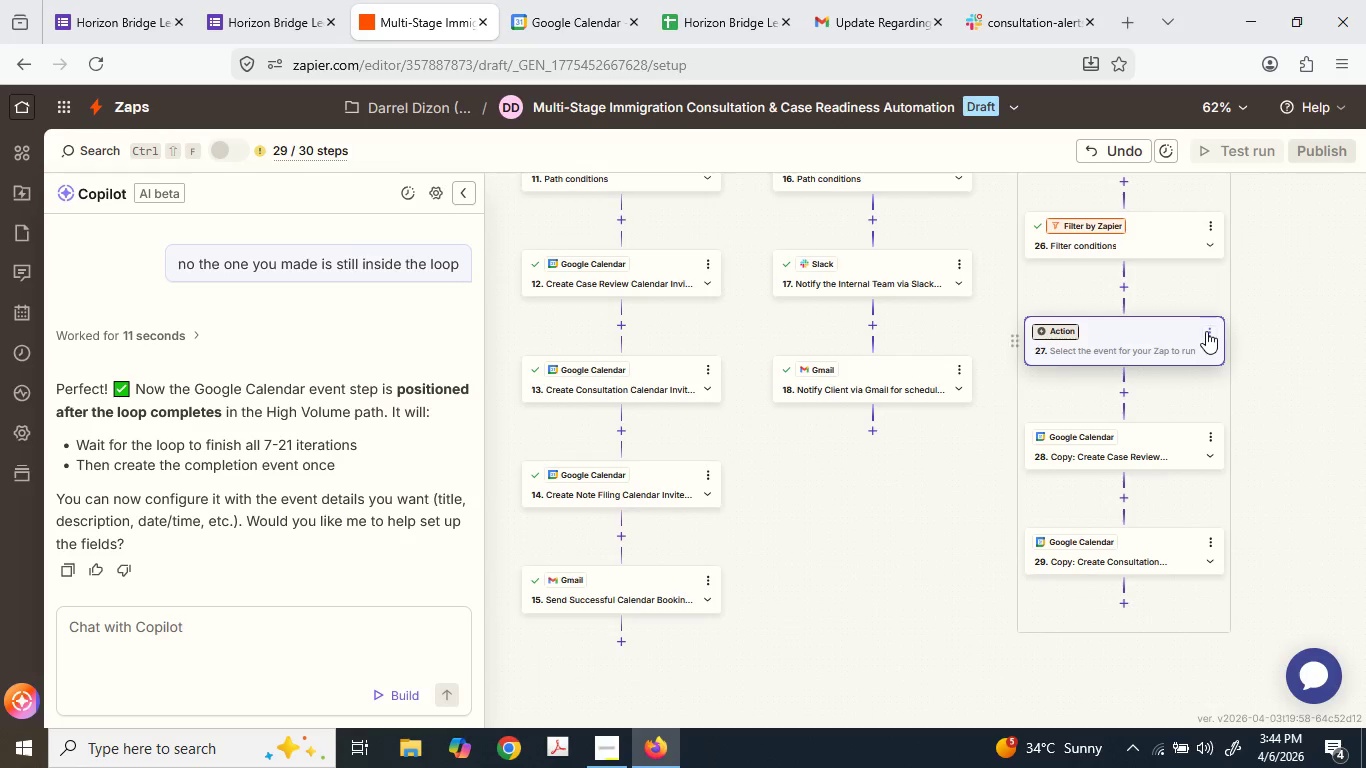 
left_click([1207, 332])
 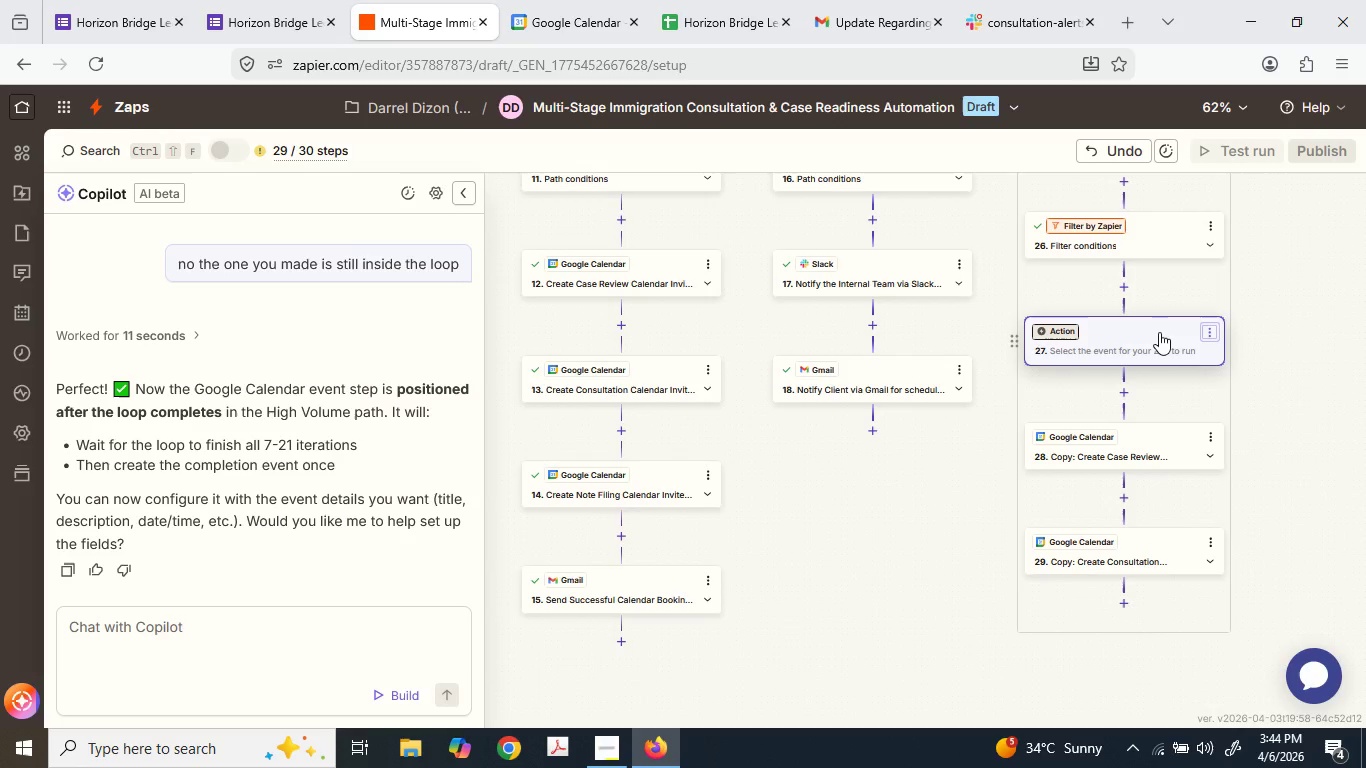 
left_click([1159, 332])
 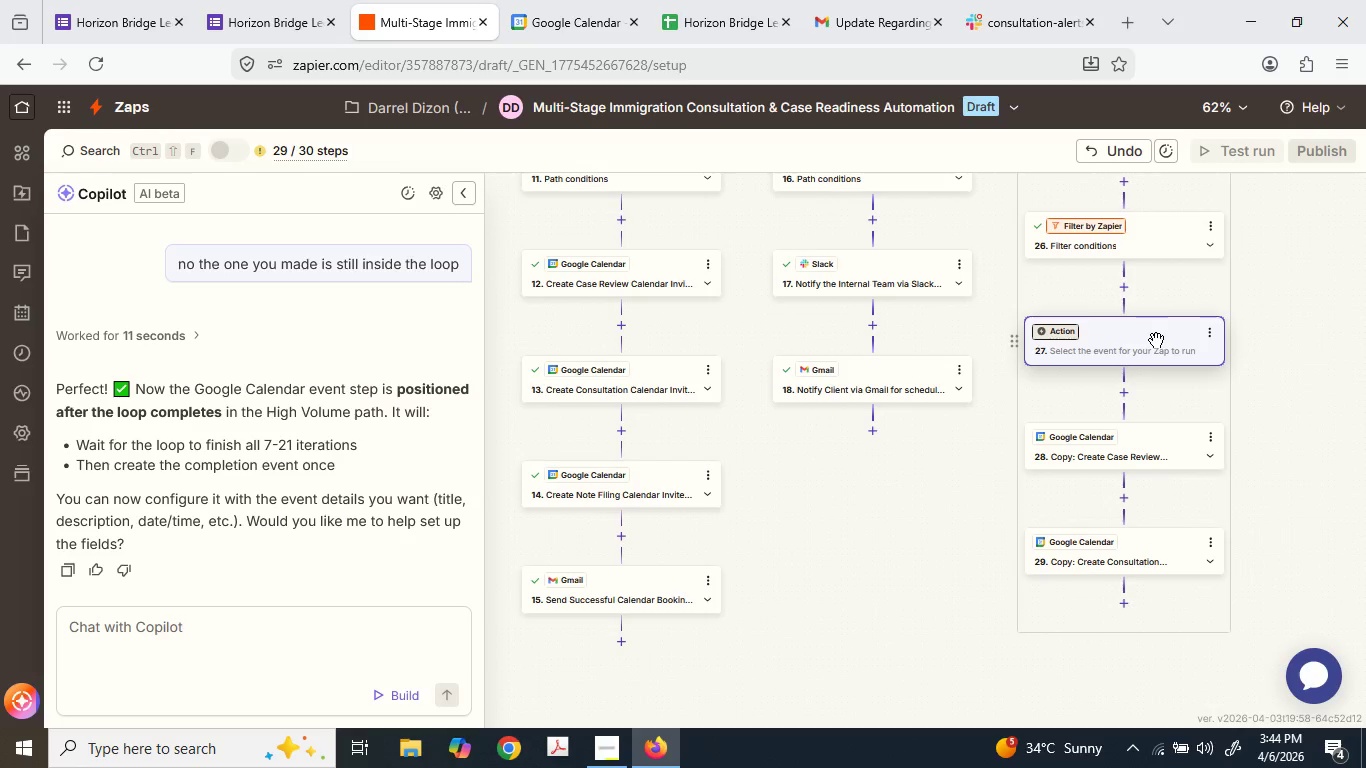 
left_click([1148, 351])
 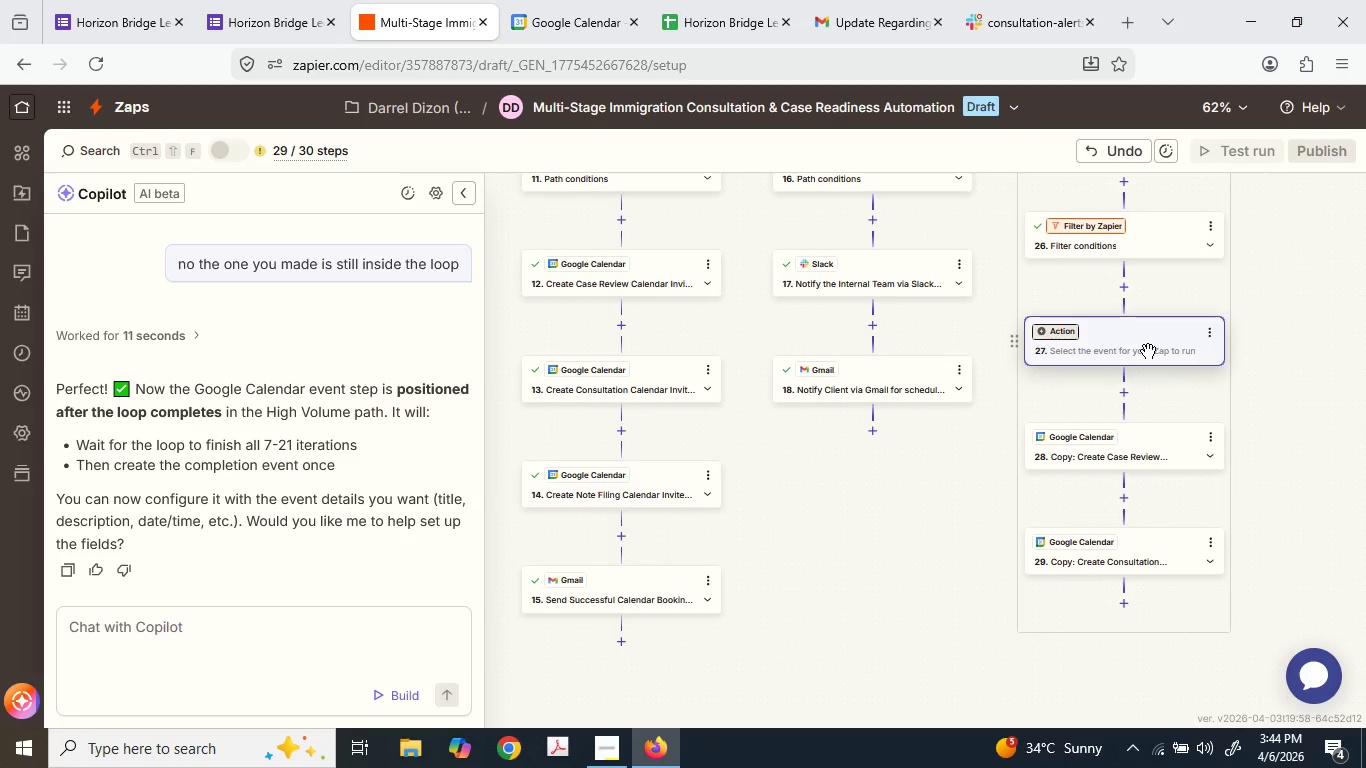 
left_click([1148, 351])
 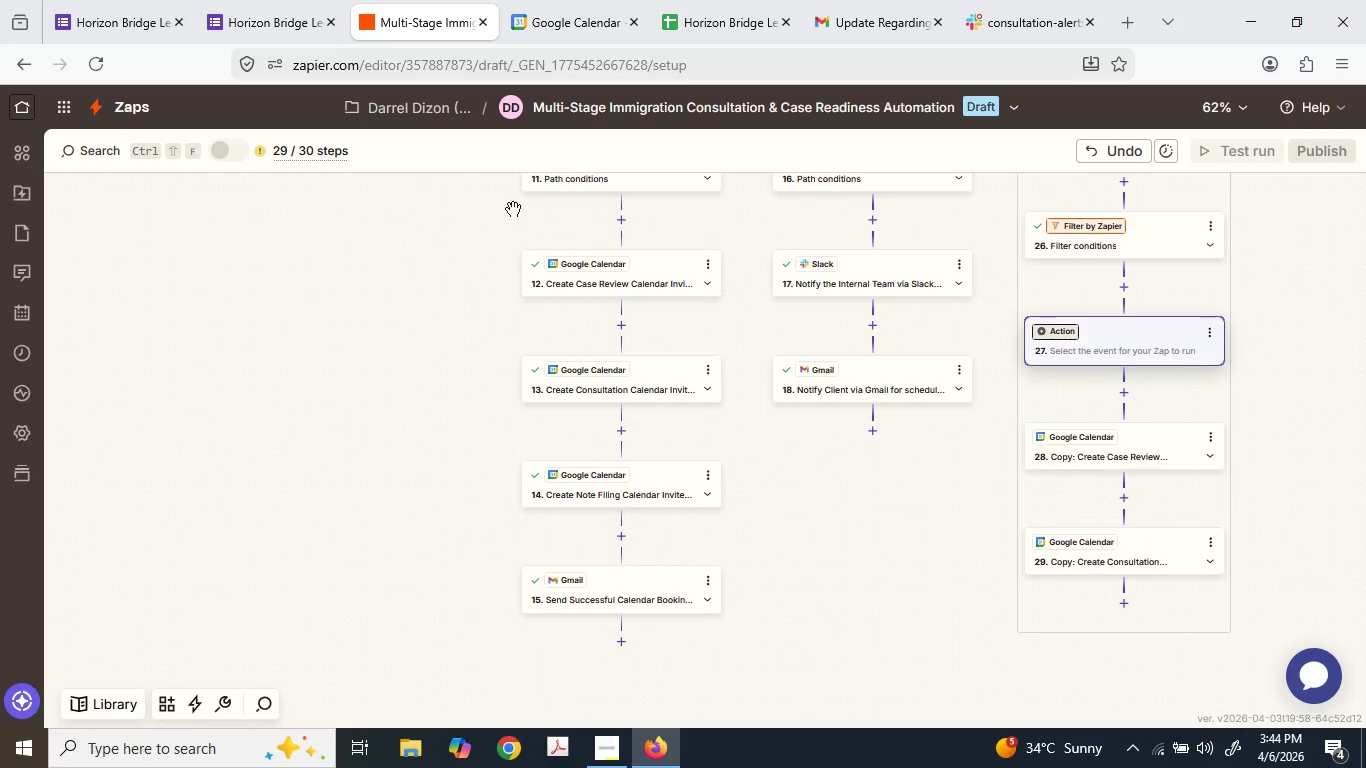 
left_click([1089, 354])
 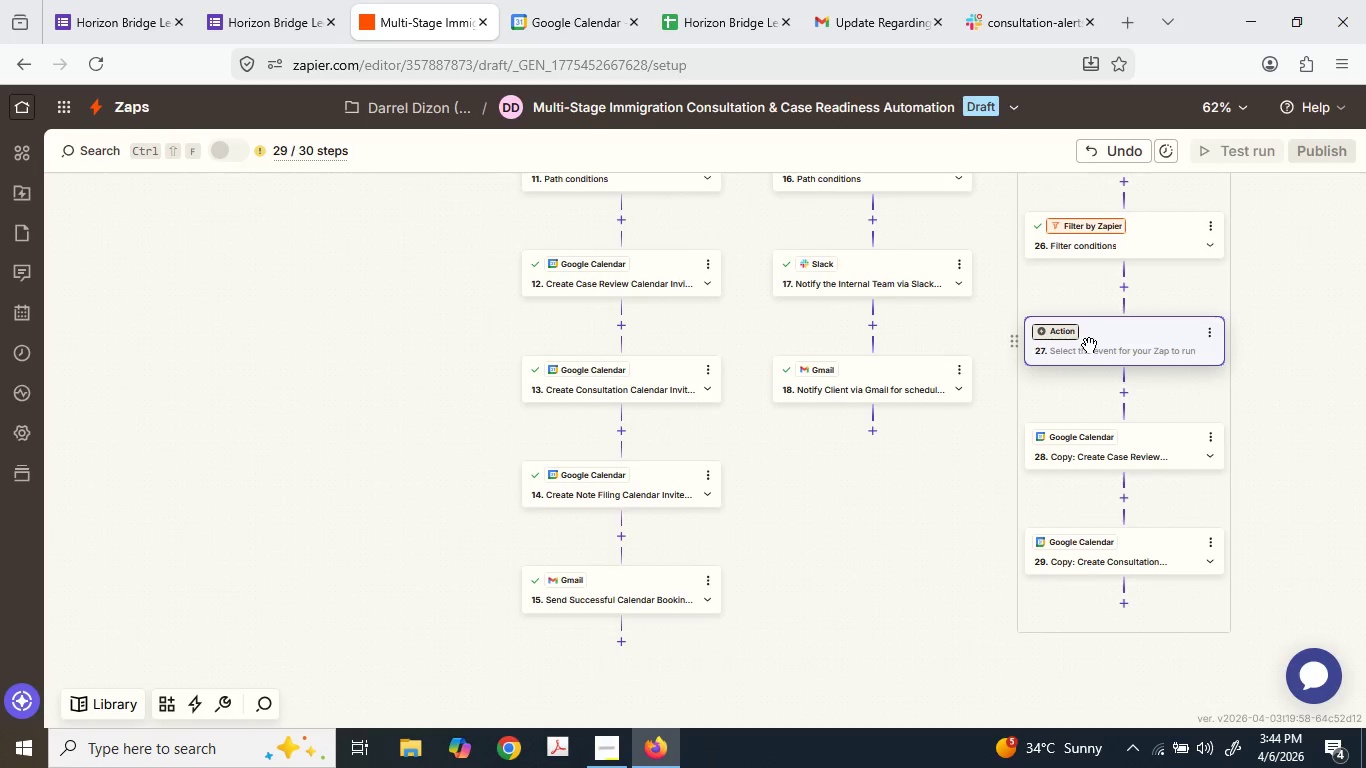 
left_click([1089, 341])
 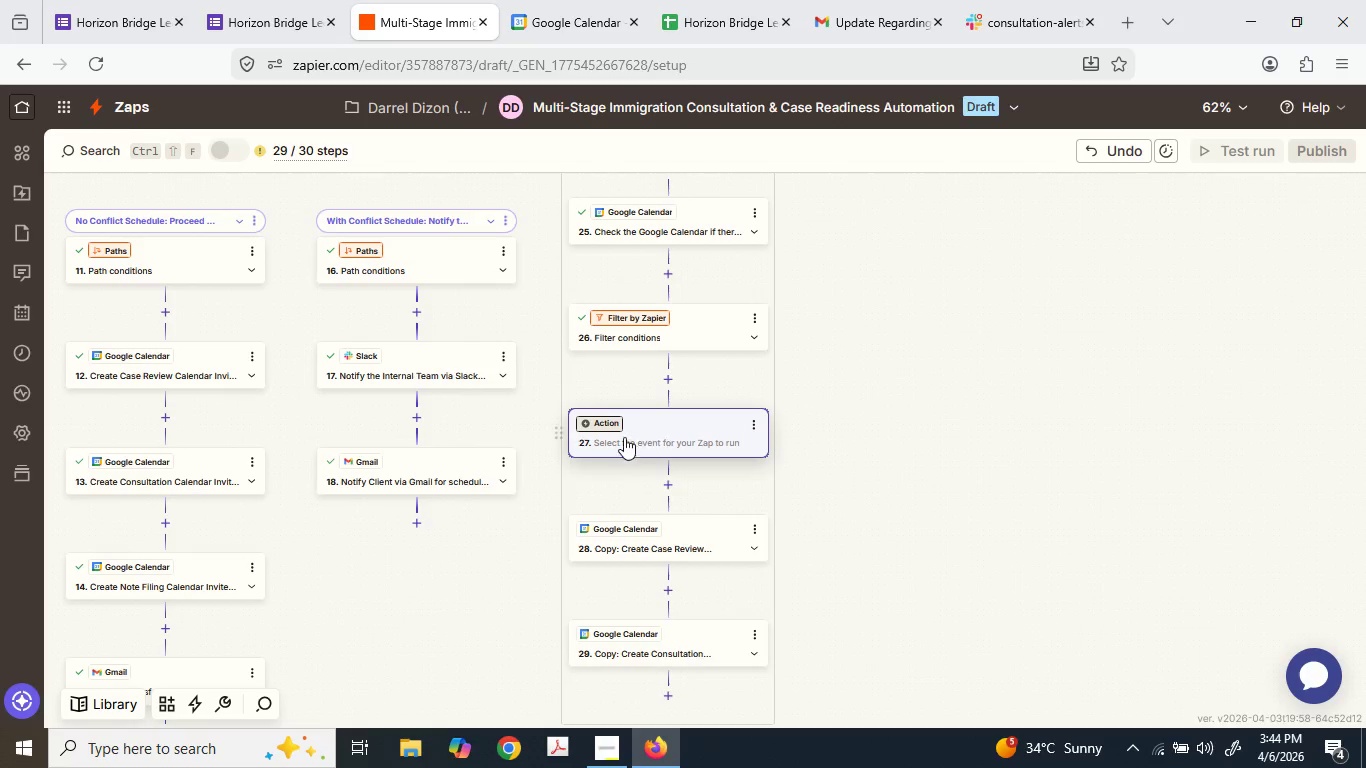 
left_click([611, 417])
 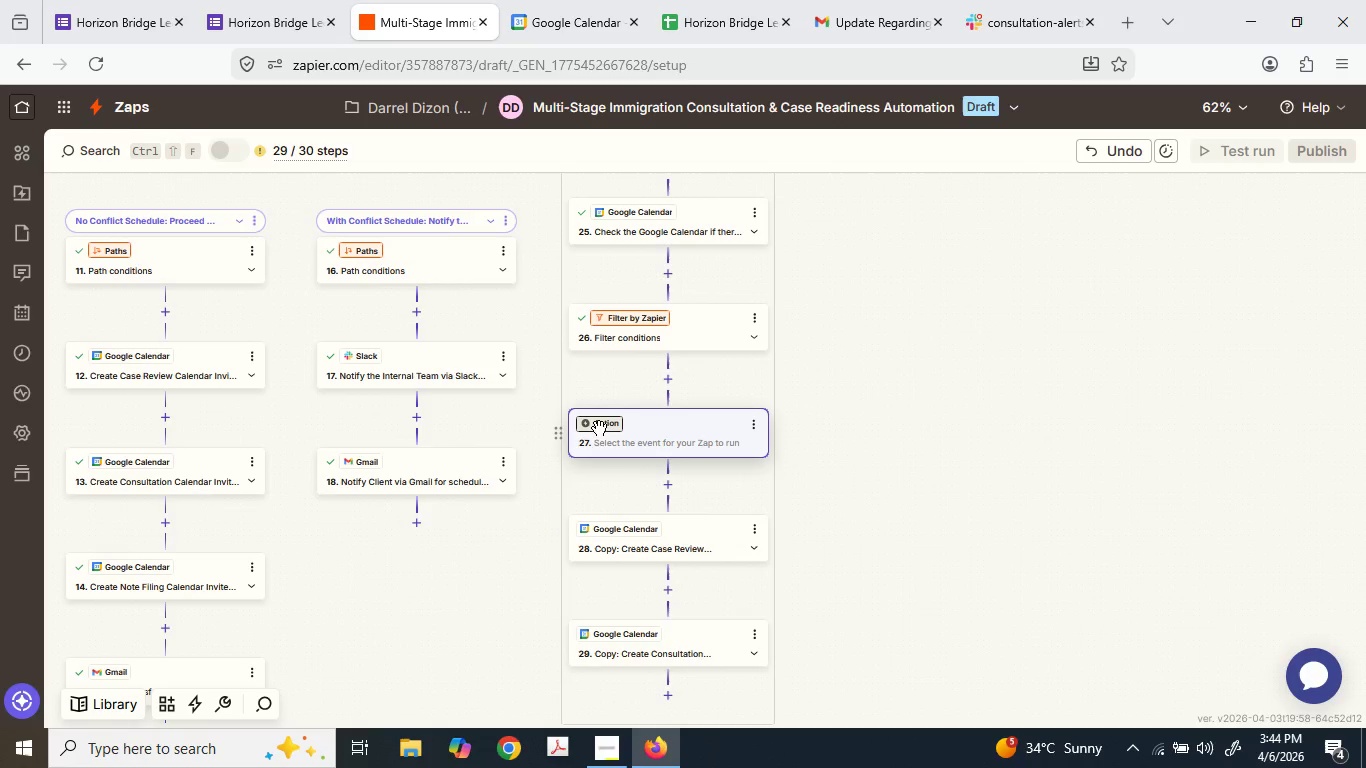 
double_click([598, 427])
 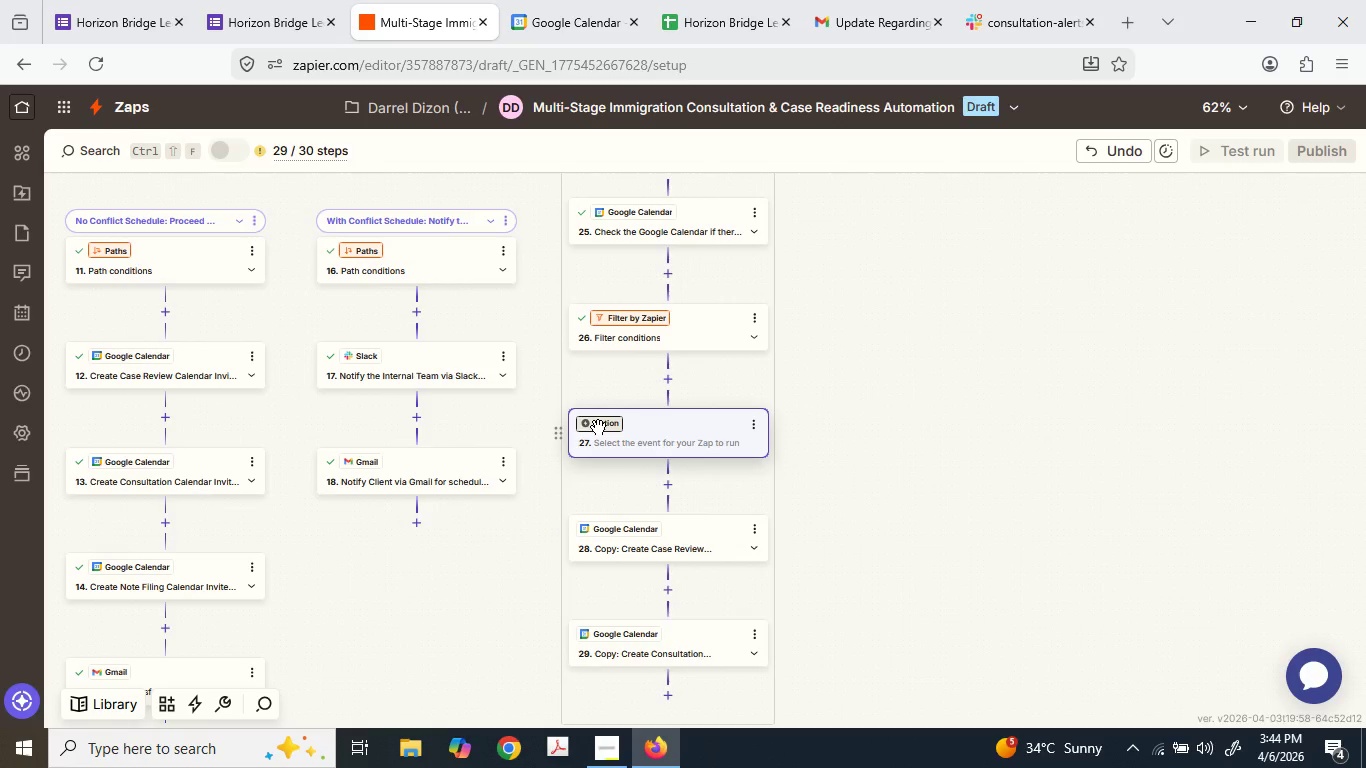 
triple_click([598, 427])
 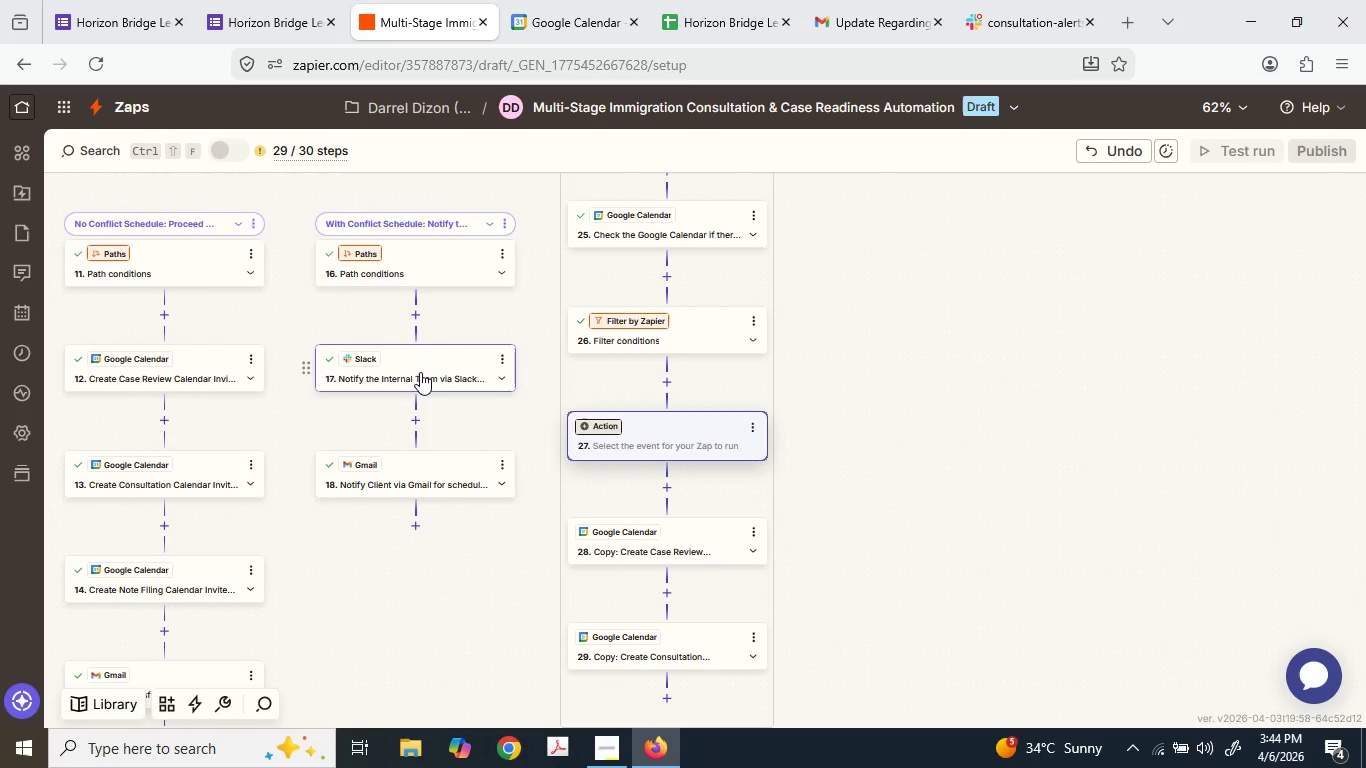 
scroll: coordinate [424, 366], scroll_direction: down, amount: 1.0
 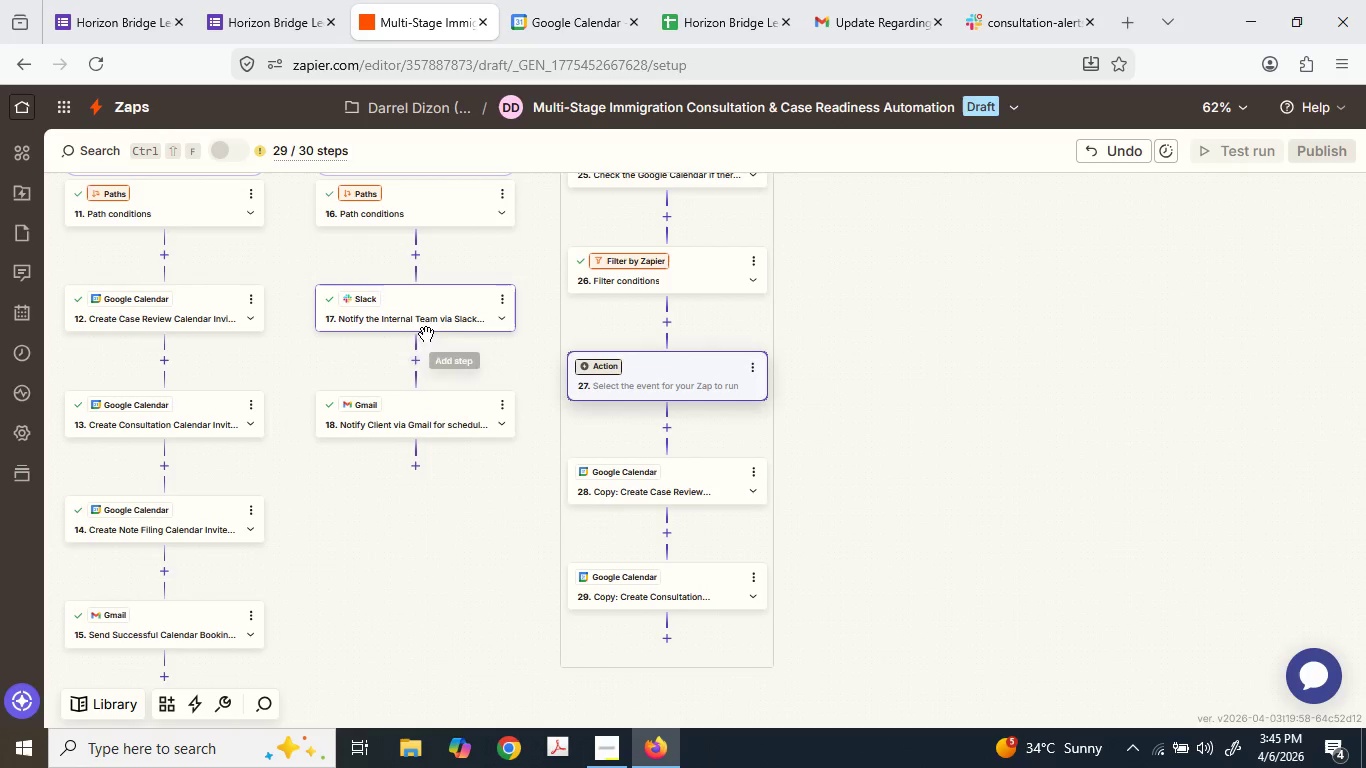 
left_click([425, 316])
 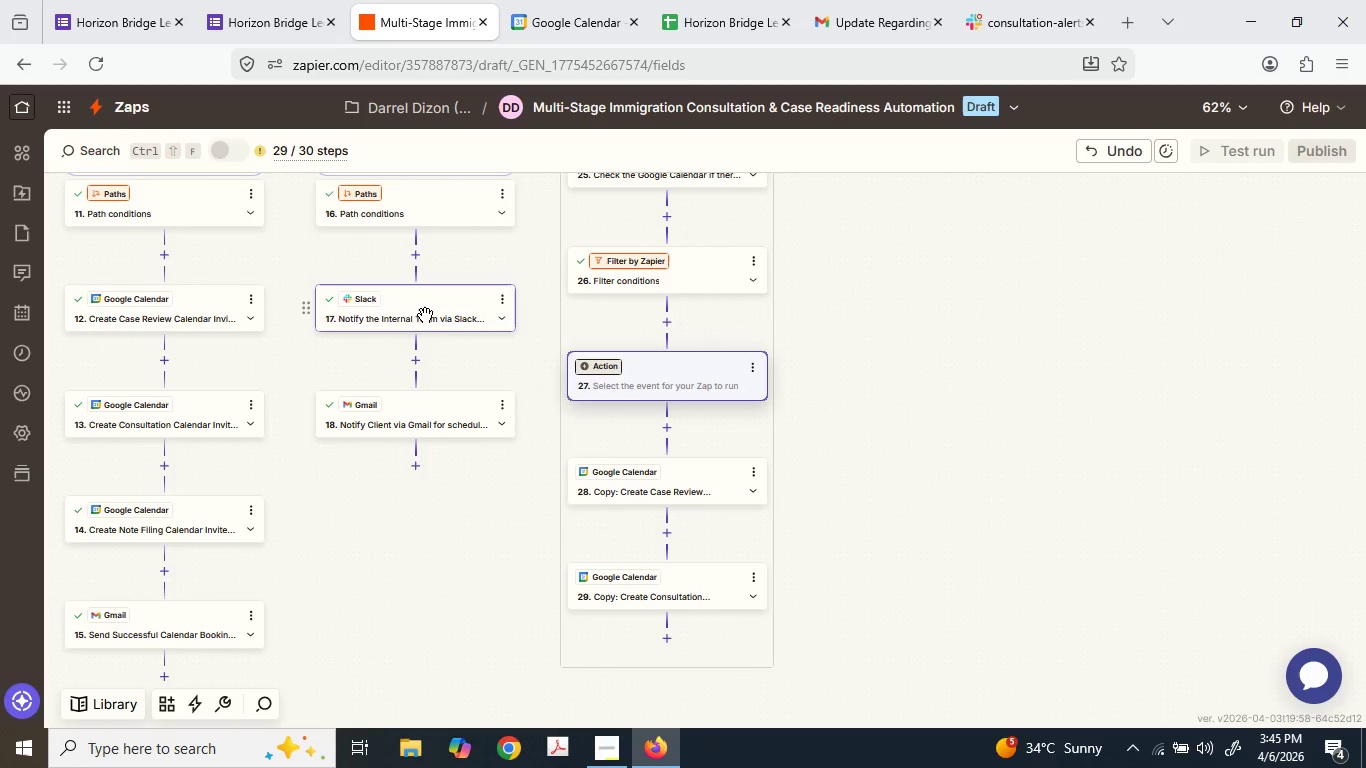 
left_click([425, 314])
 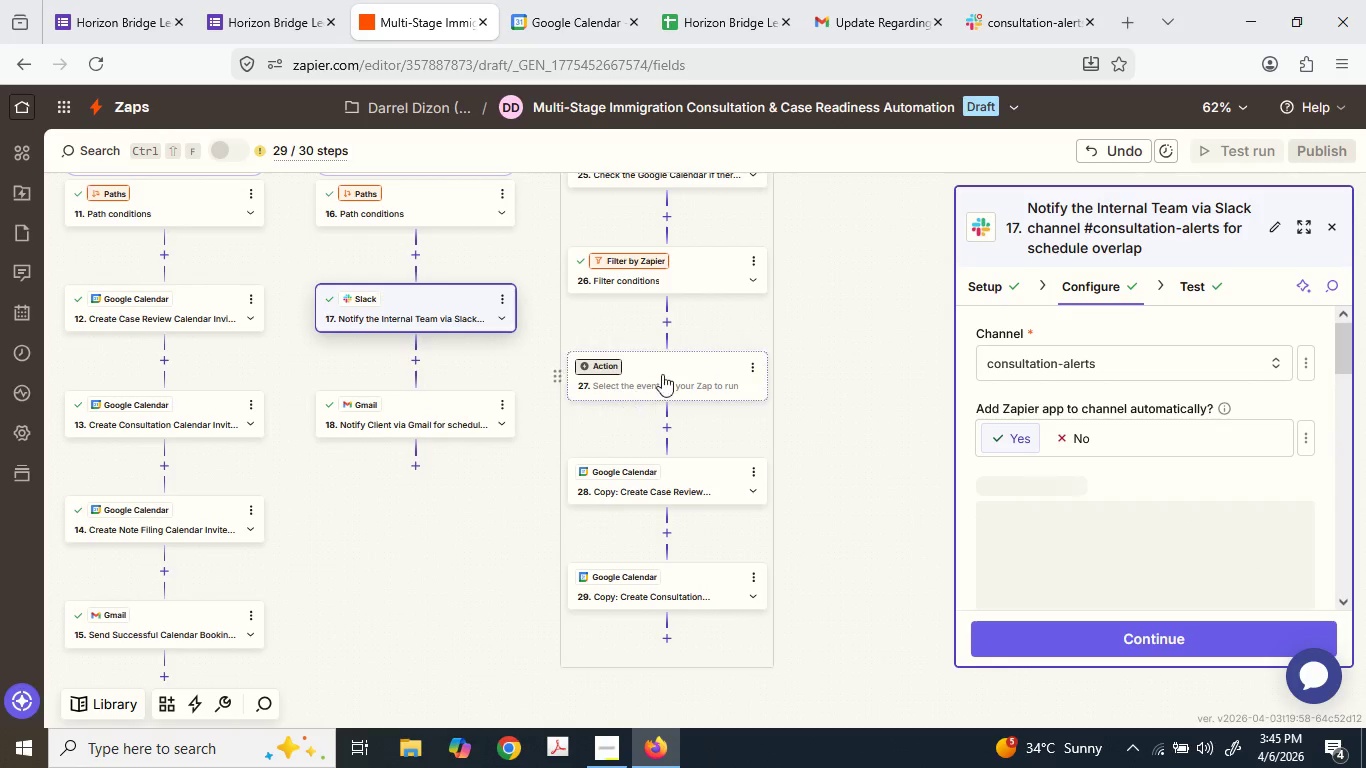 
left_click([663, 370])
 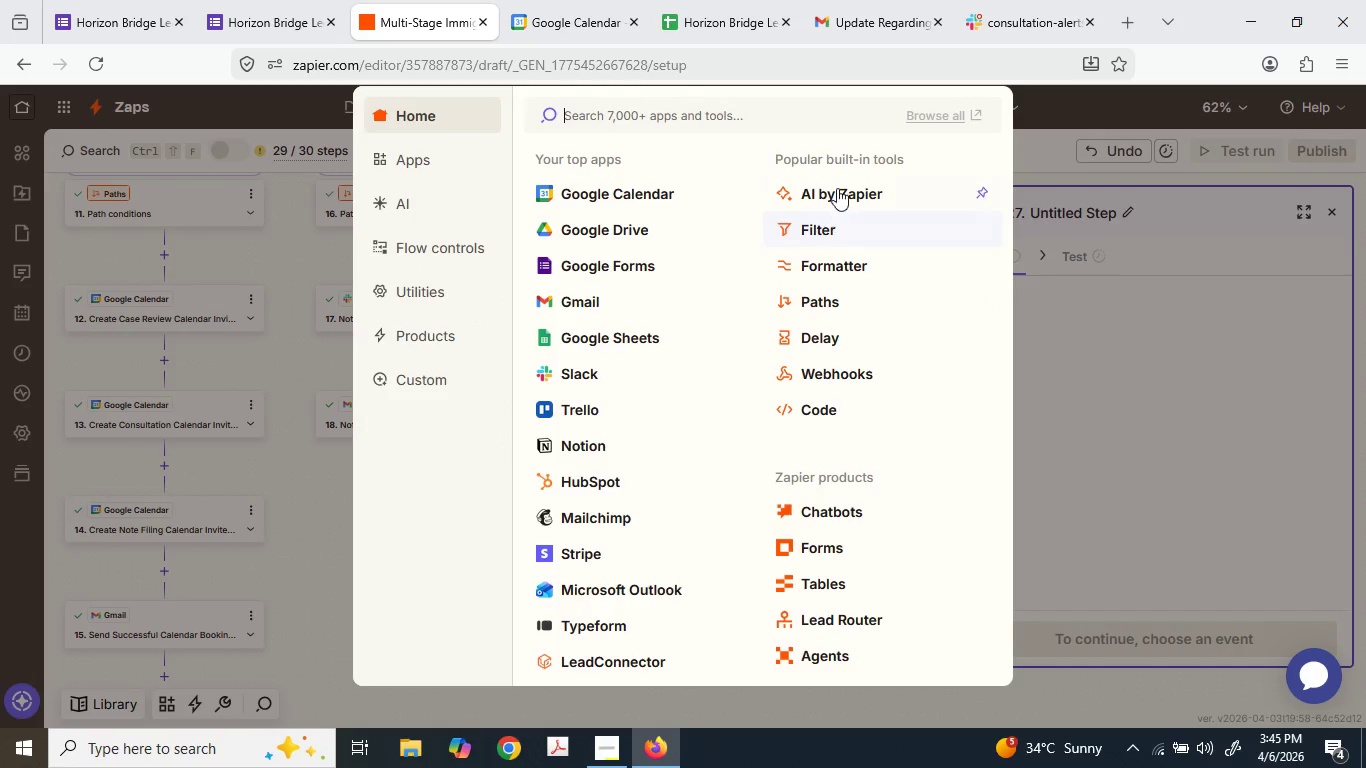 
left_click([841, 290])
 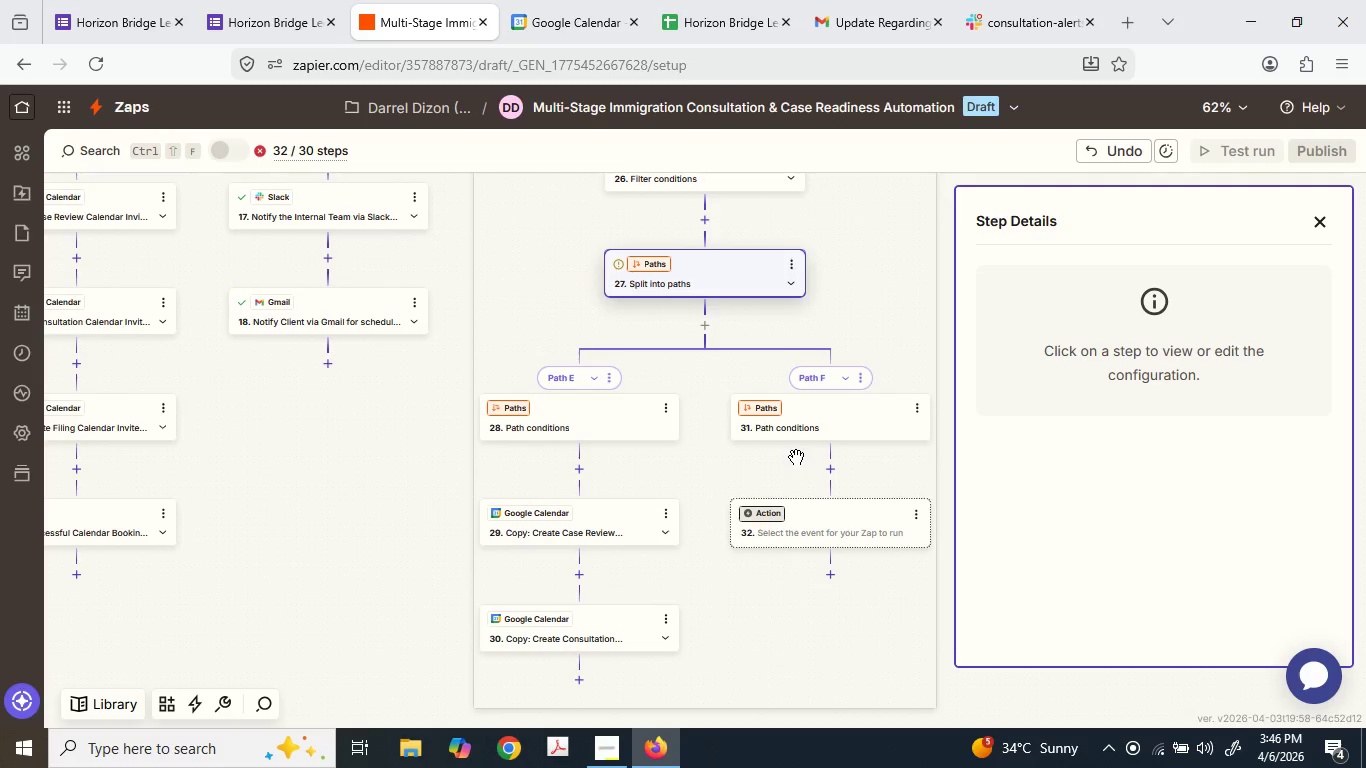 
wait(111.59)
 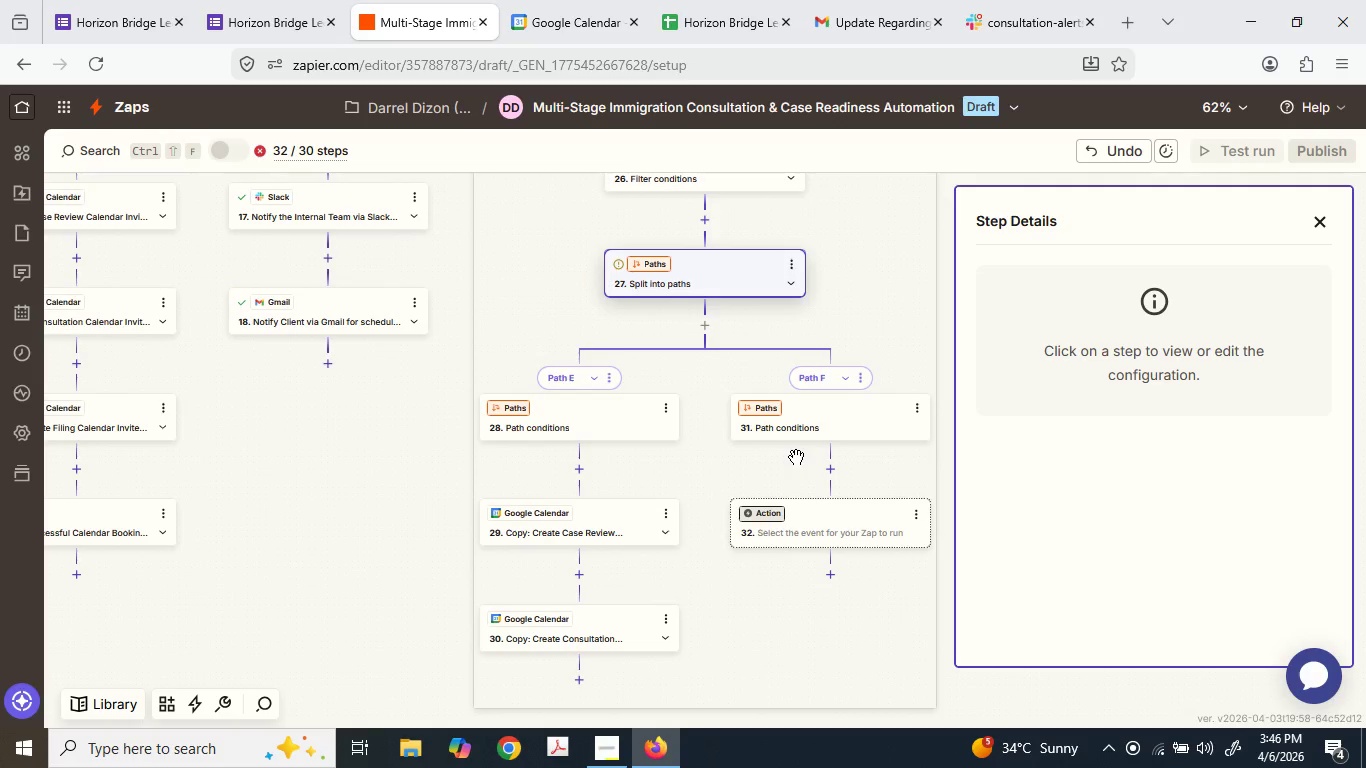 
scroll: coordinate [702, 473], scroll_direction: up, amount: 4.0
 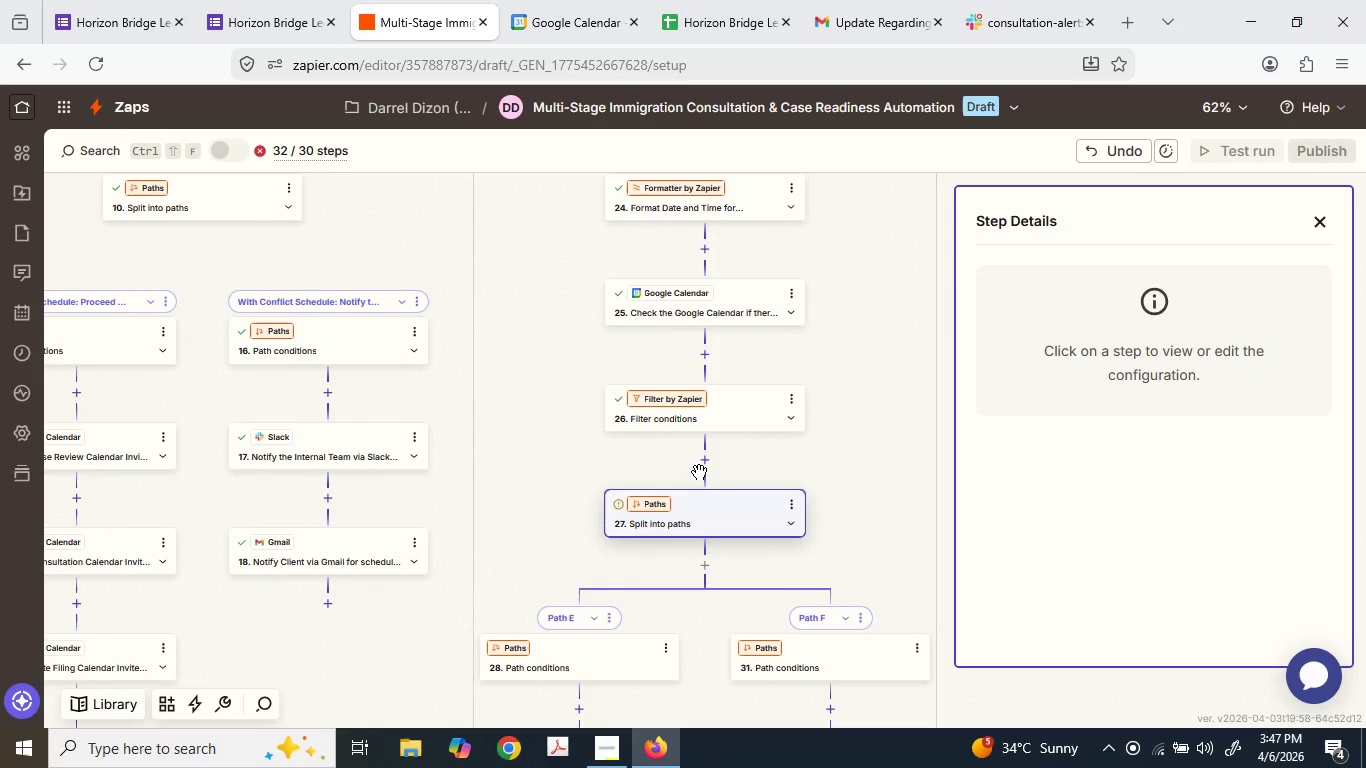 
scroll: coordinate [699, 472], scroll_direction: down, amount: 2.0
 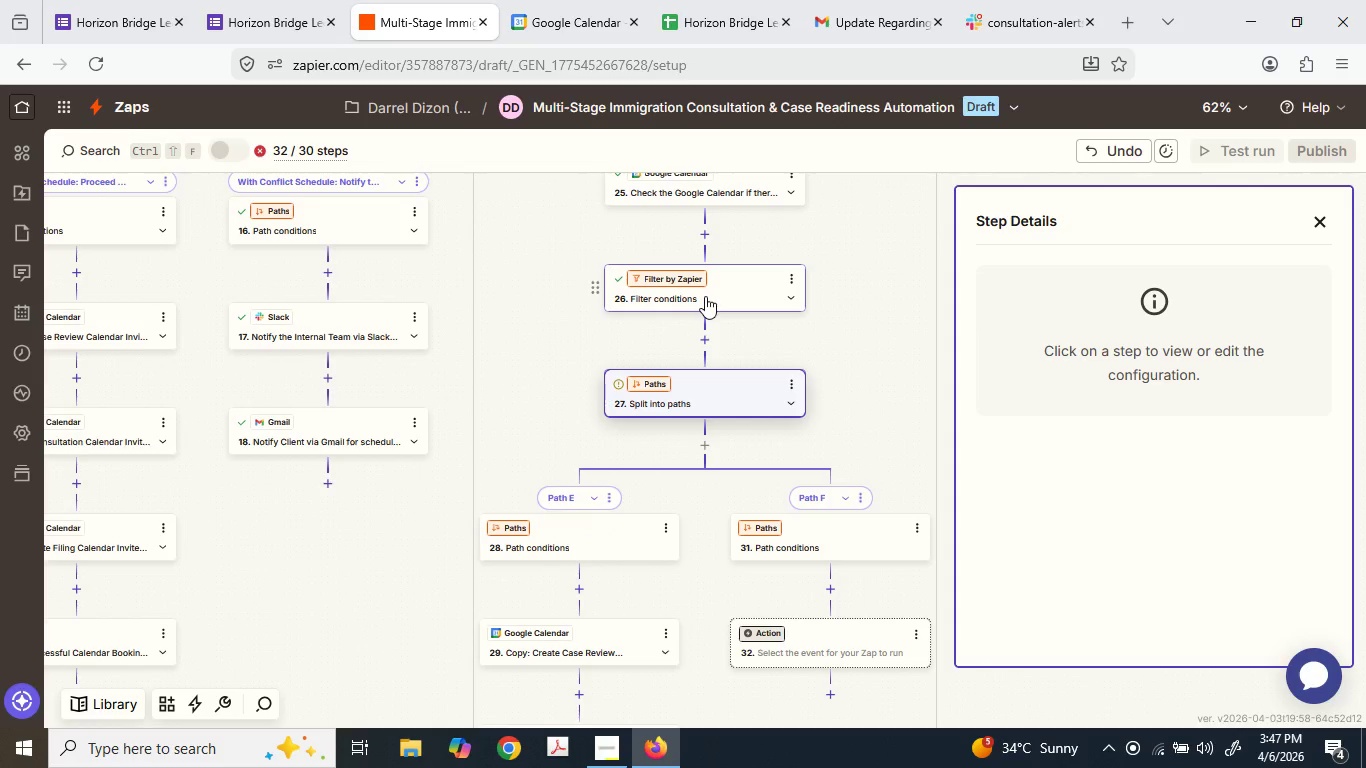 
wait(5.6)
 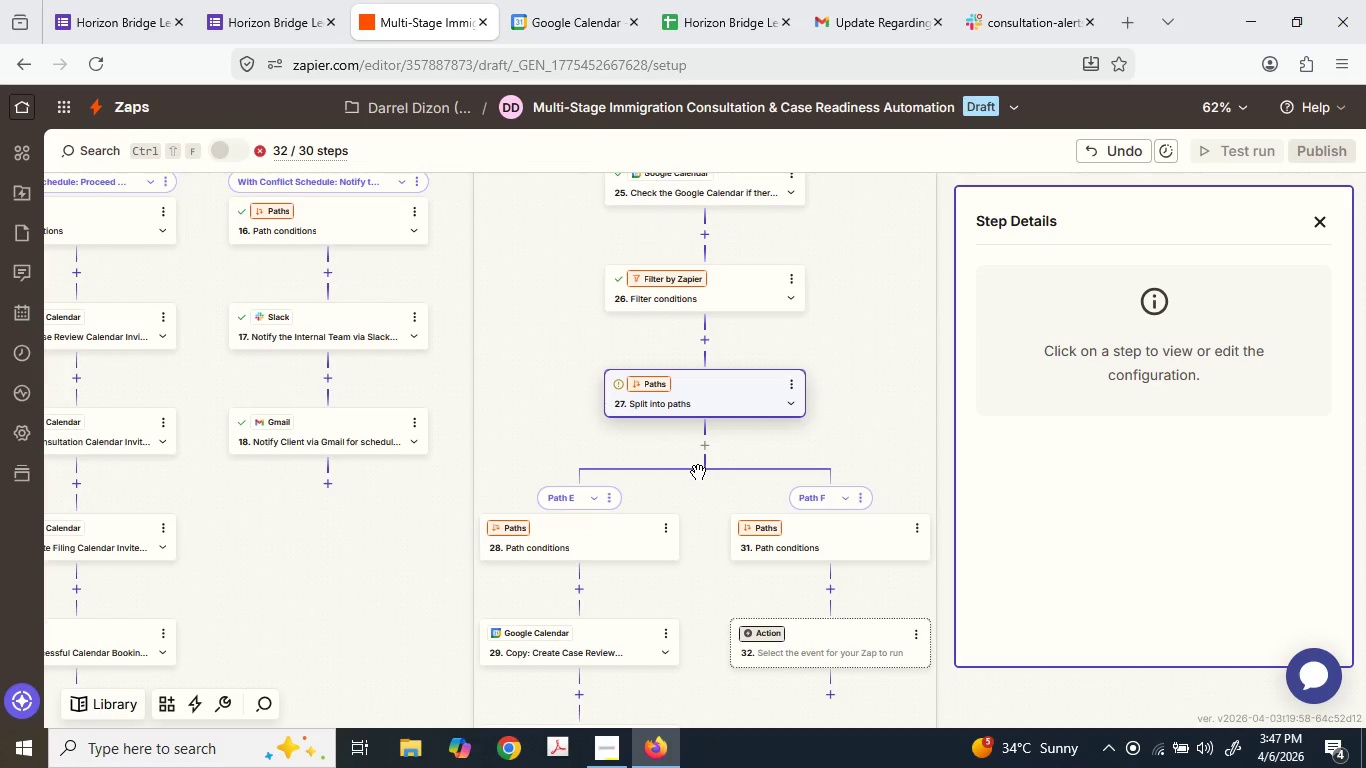 
scroll: coordinate [705, 295], scroll_direction: down, amount: 2.0
 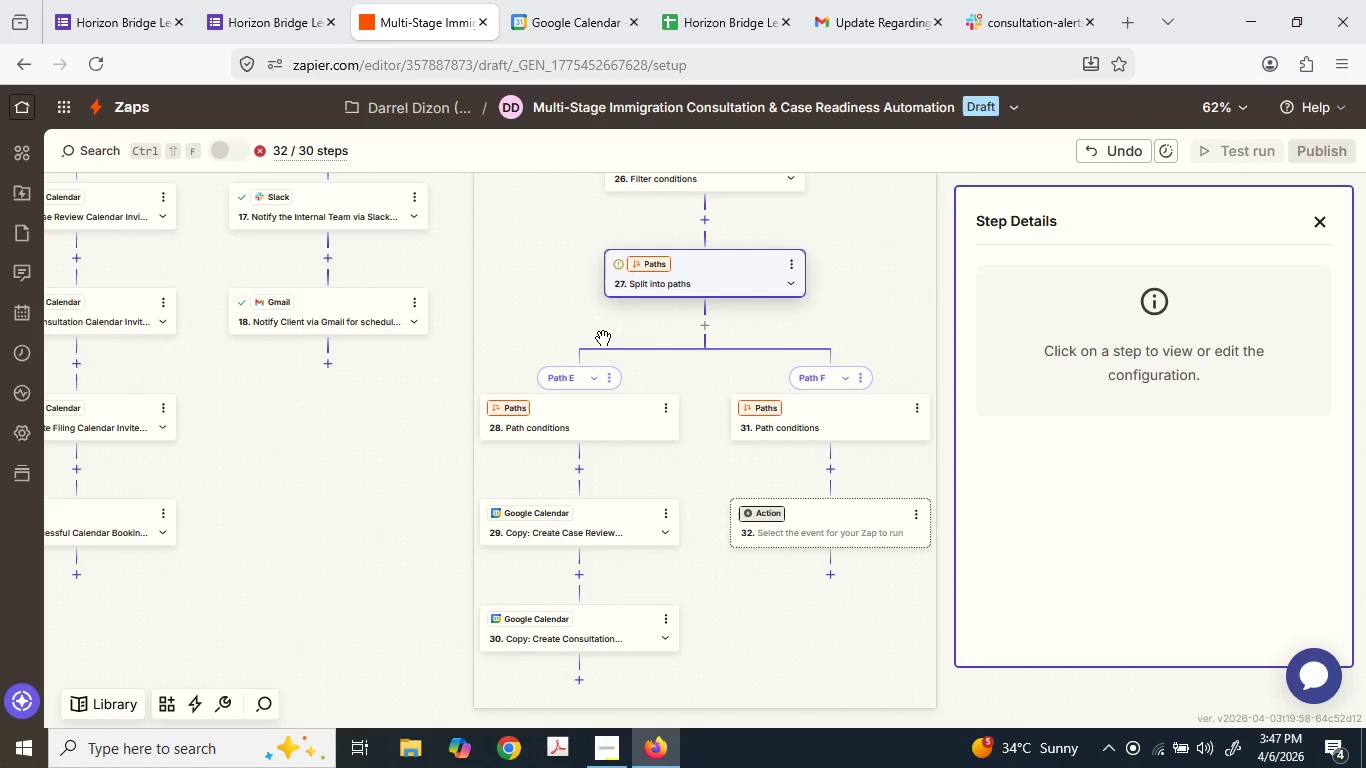 
scroll: coordinate [609, 334], scroll_direction: up, amount: 2.0
 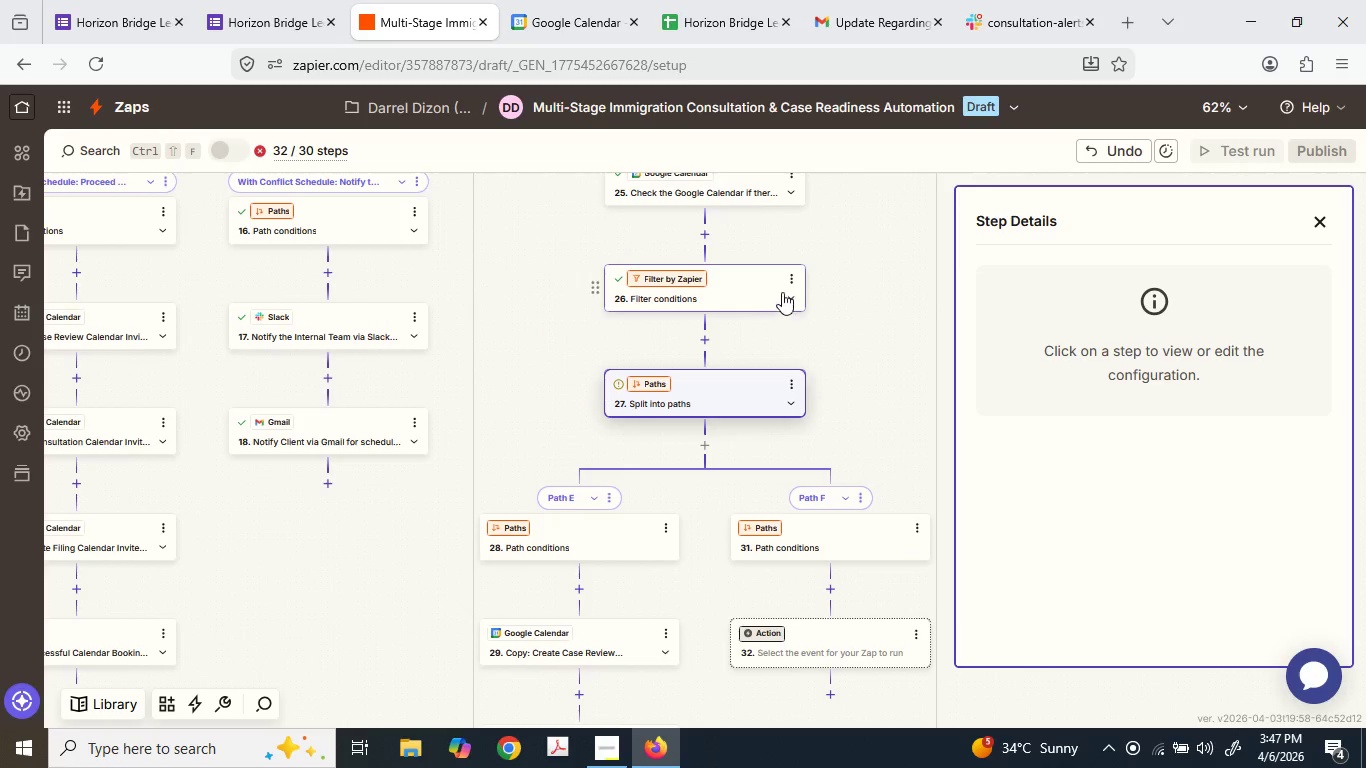 
left_click([796, 274])
 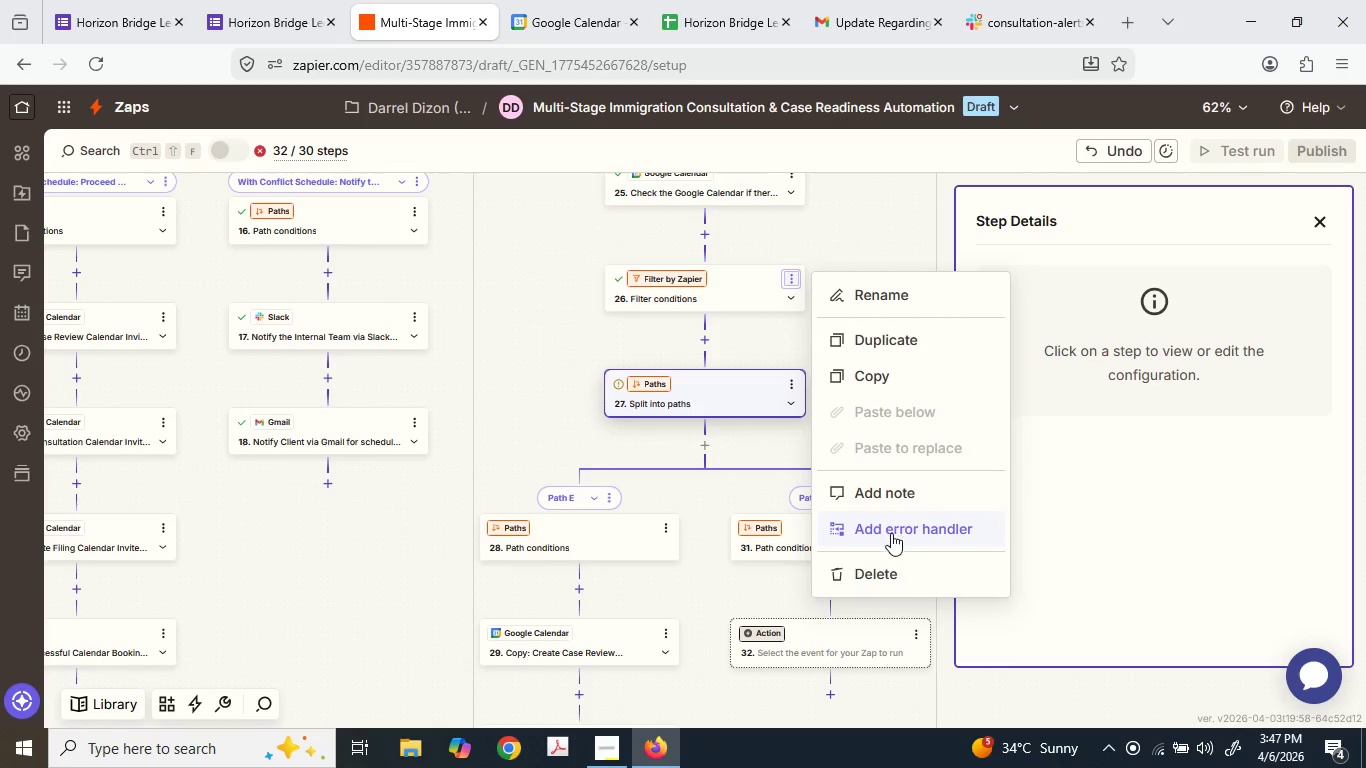 
left_click([875, 563])
 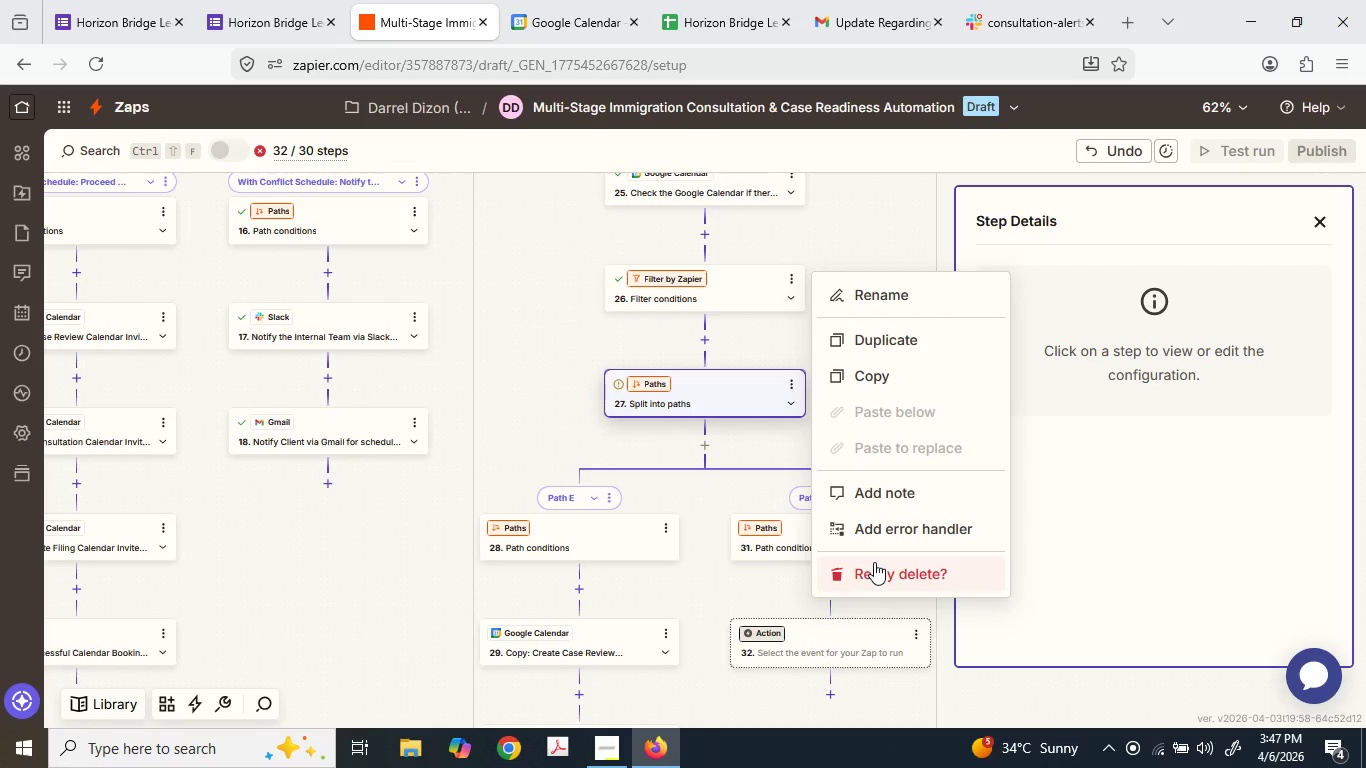 
left_click([877, 563])
 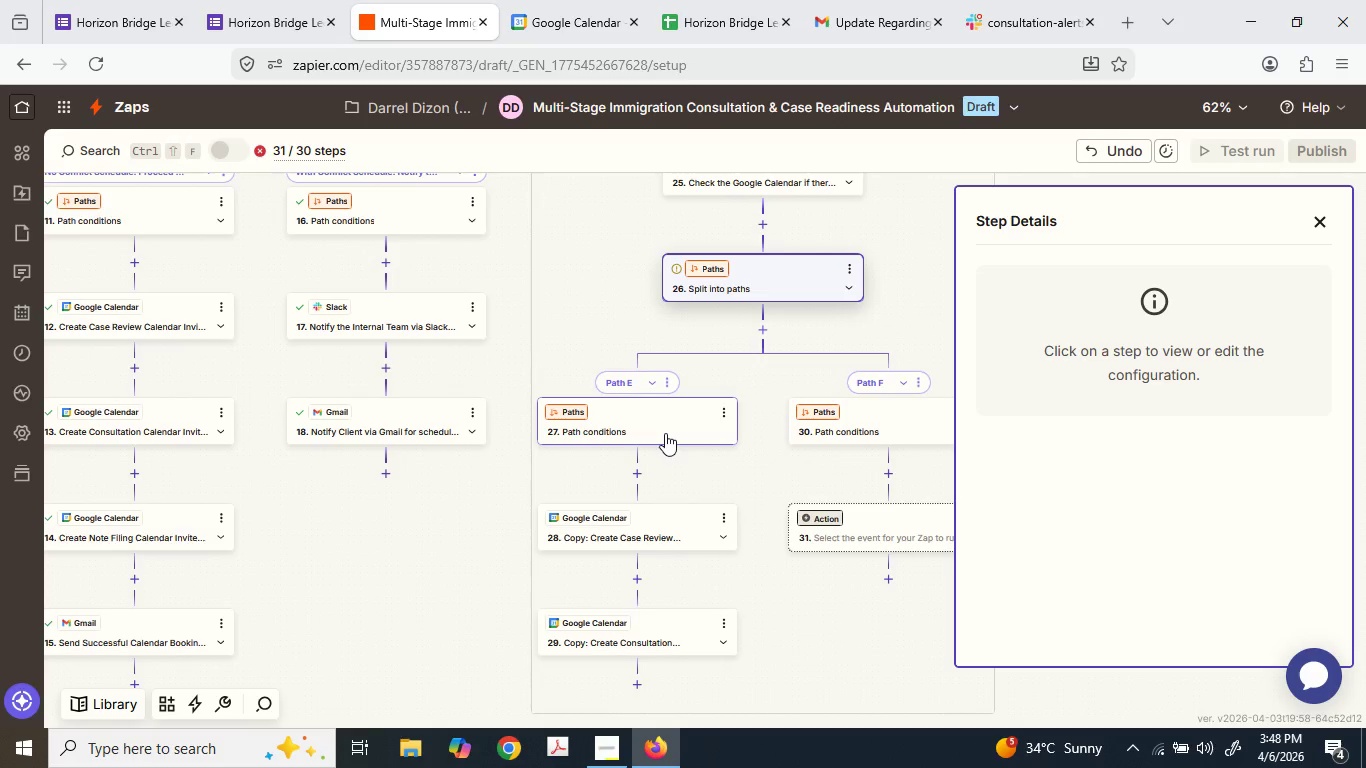 
wait(93.62)
 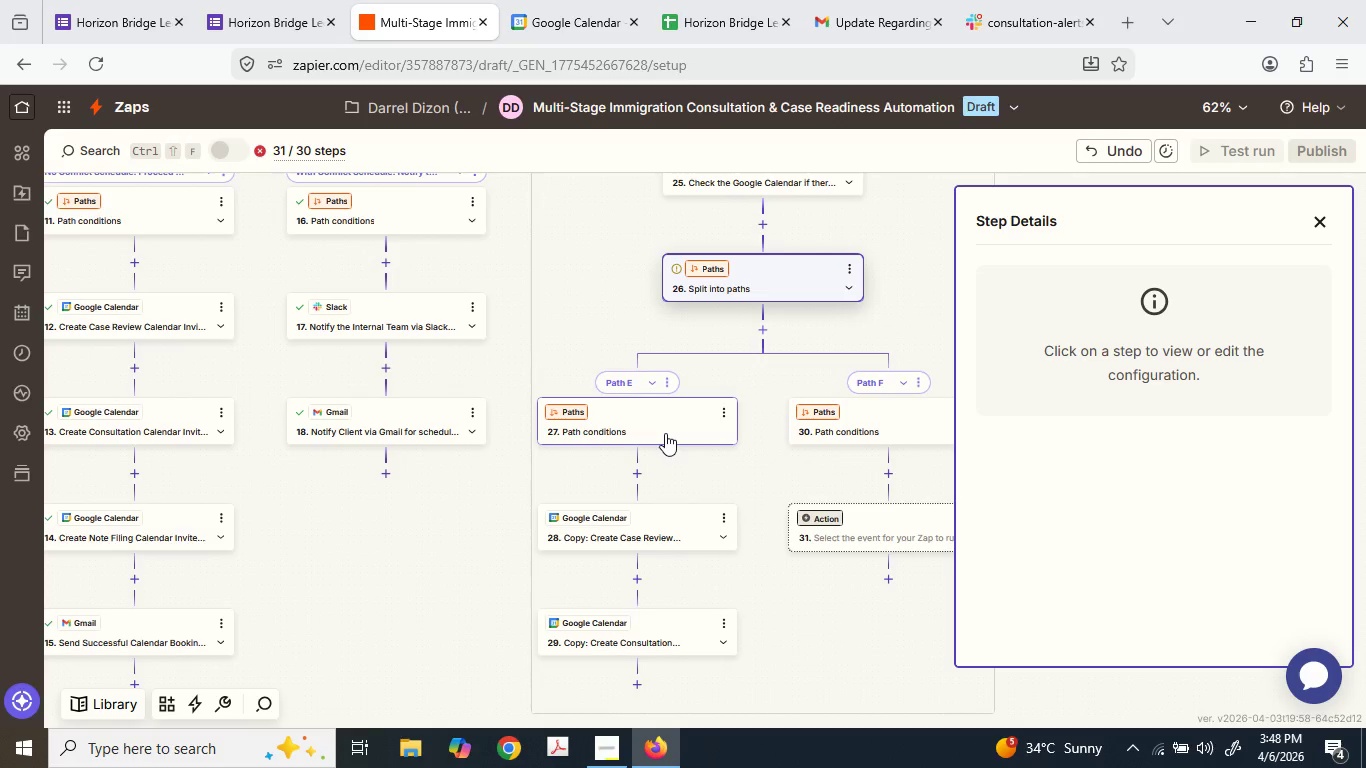 
left_click([666, 433])
 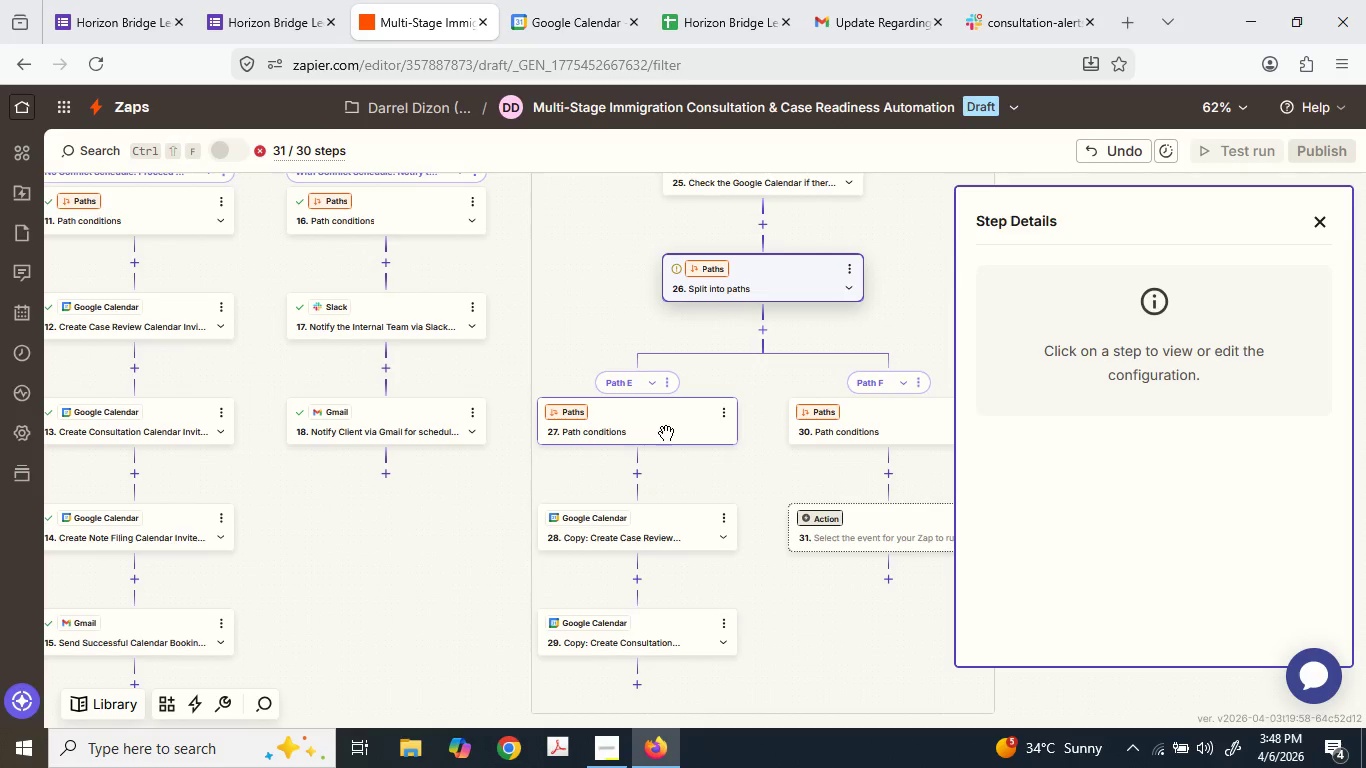 
left_click([666, 433])
 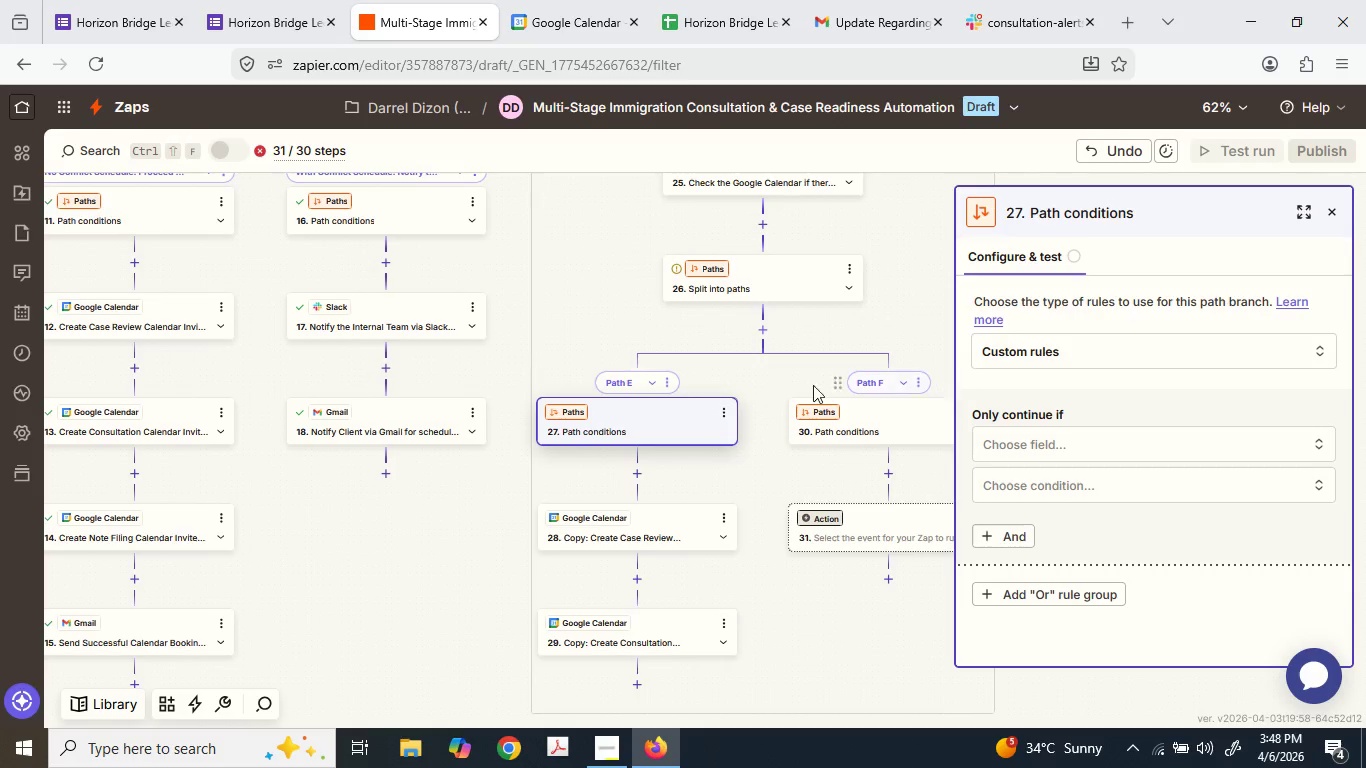 
scroll: coordinate [812, 386], scroll_direction: up, amount: 1.0
 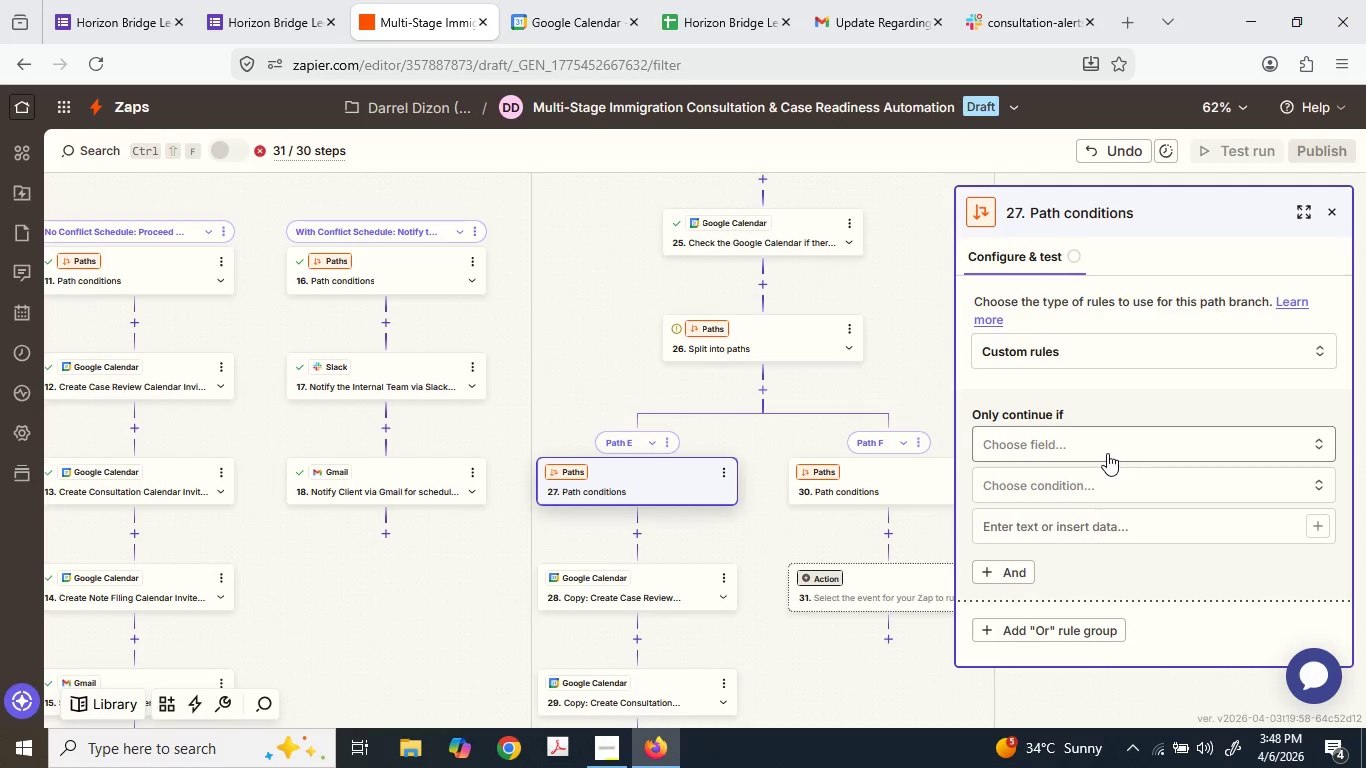 
left_click([1104, 437])
 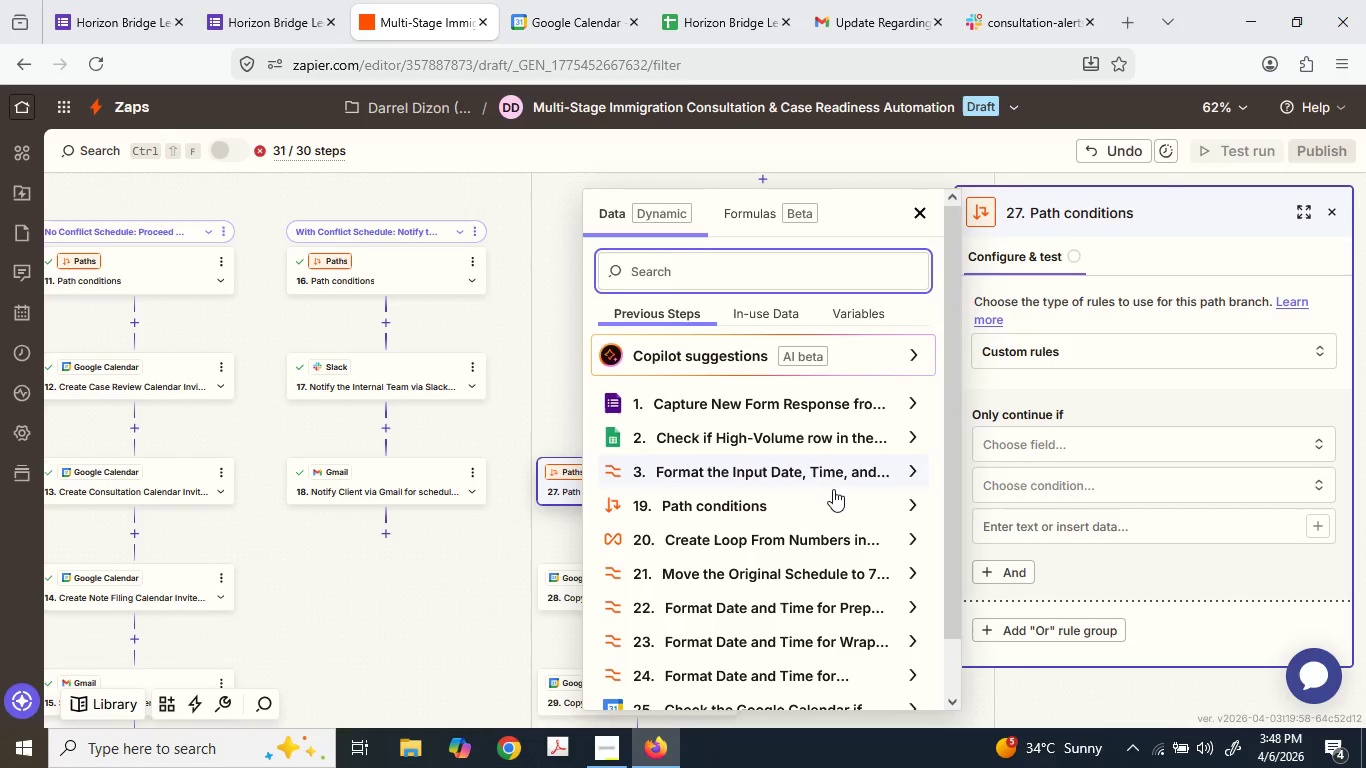 
scroll: coordinate [795, 513], scroll_direction: down, amount: 2.0
 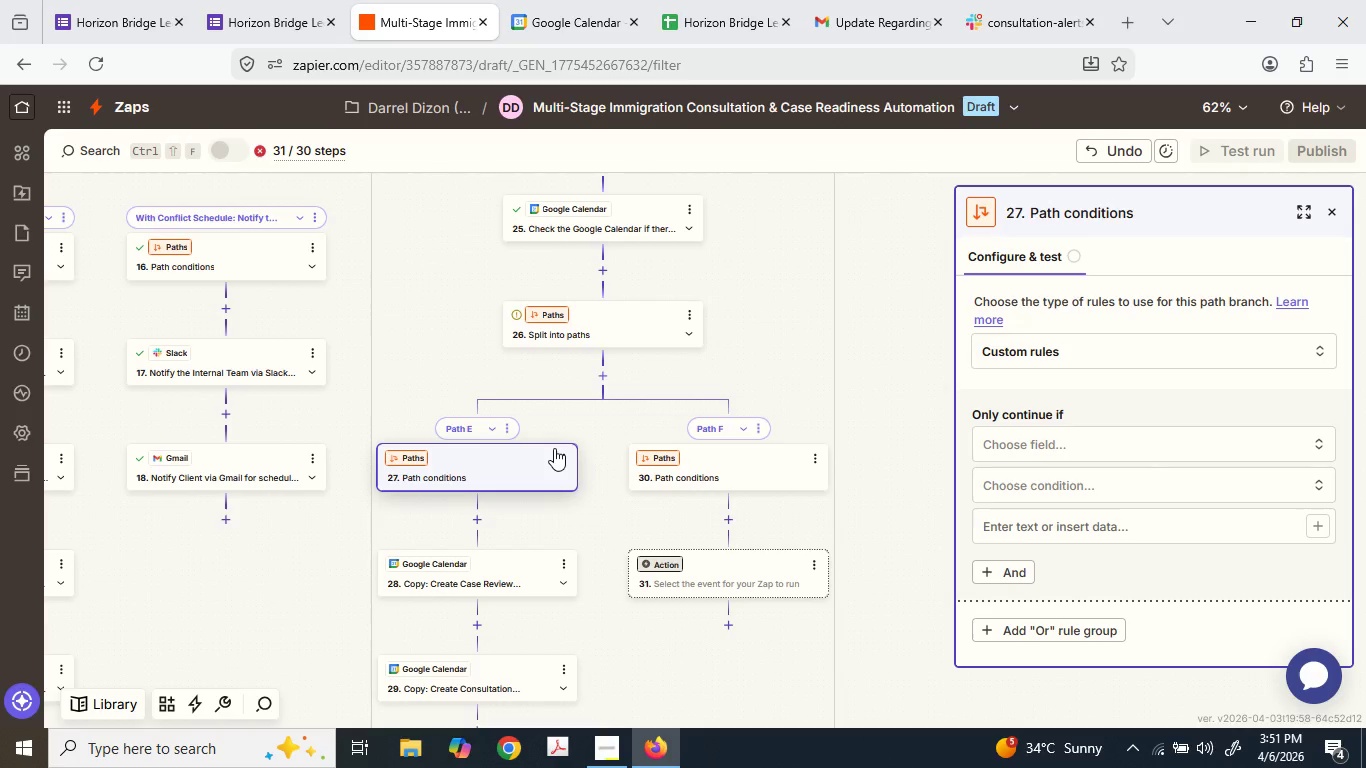 
wait(168.98)
 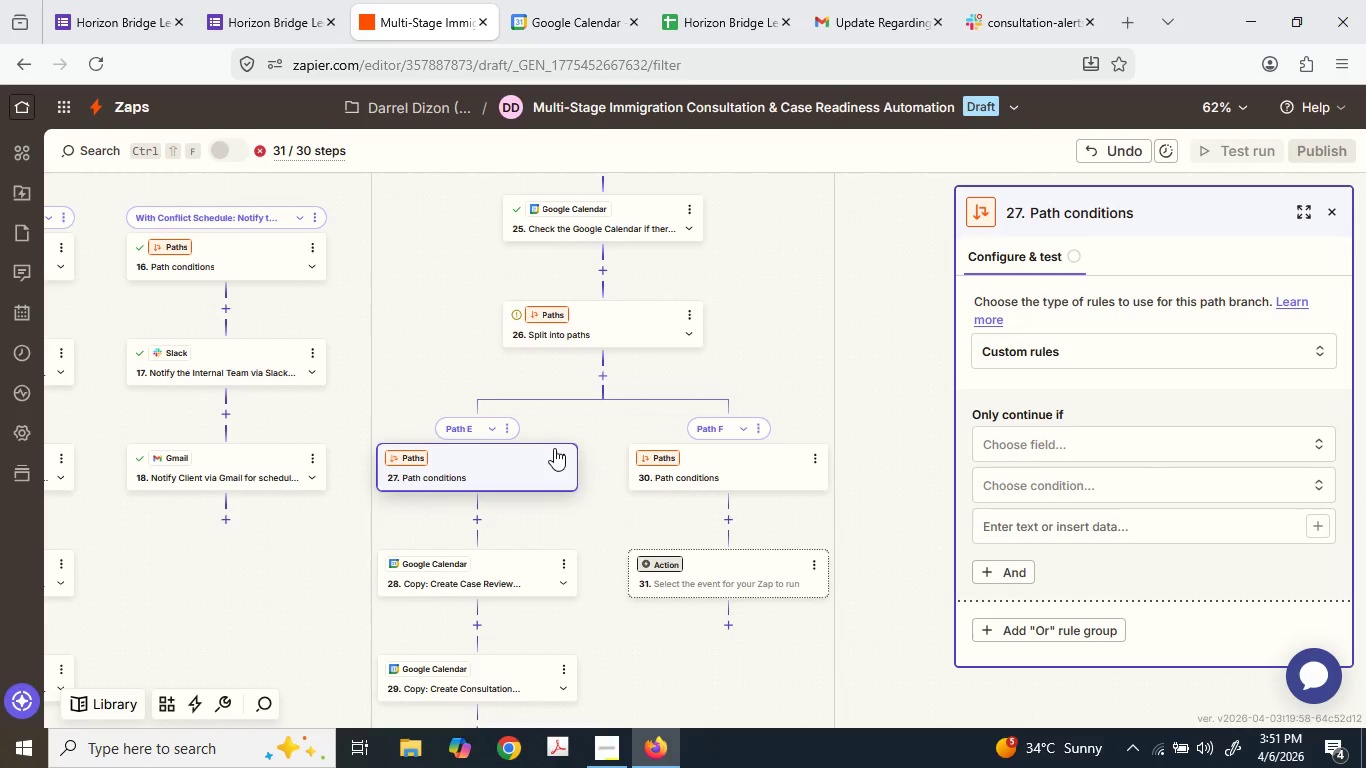 
scroll: coordinate [393, 455], scroll_direction: down, amount: 6.0
 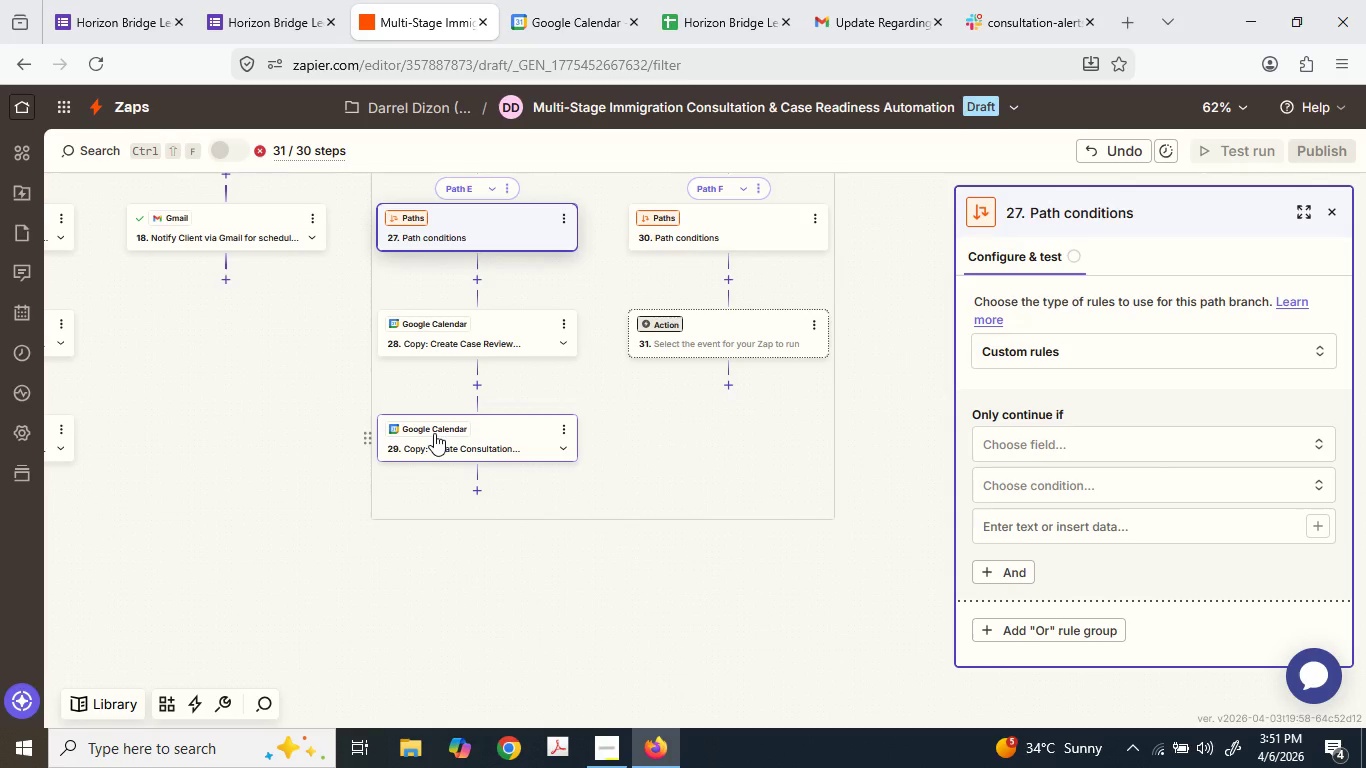 
scroll: coordinate [434, 433], scroll_direction: up, amount: 1.0
 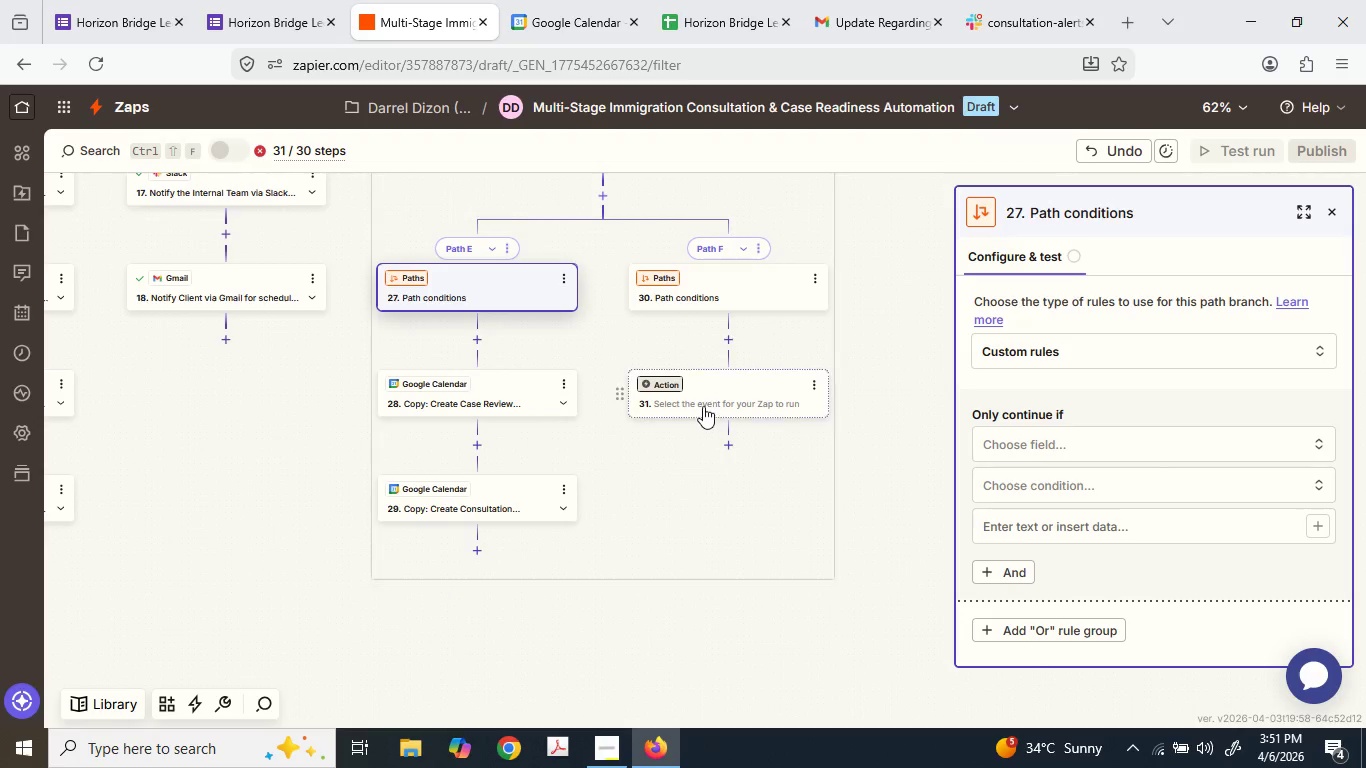 
left_click([703, 405])
 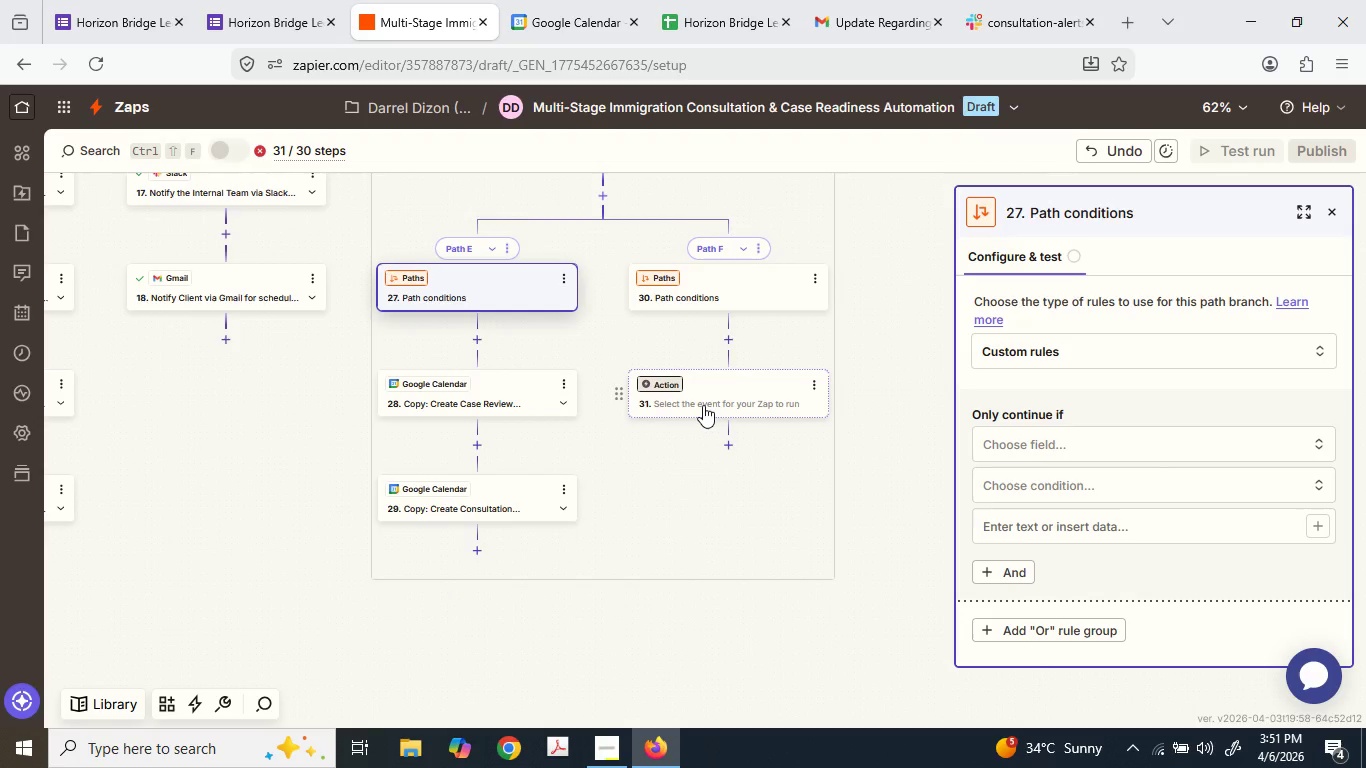 
left_click([703, 405])
 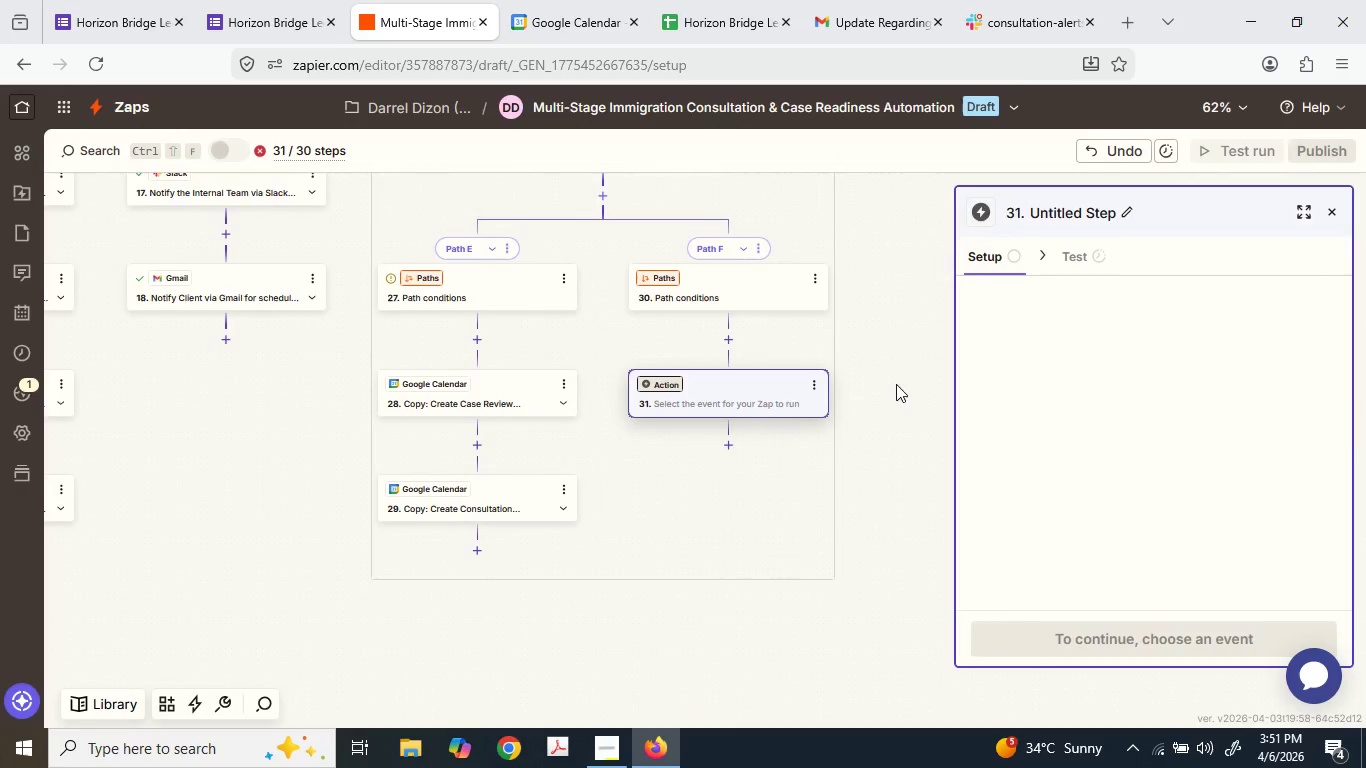 
scroll: coordinate [794, 405], scroll_direction: up, amount: 2.0
 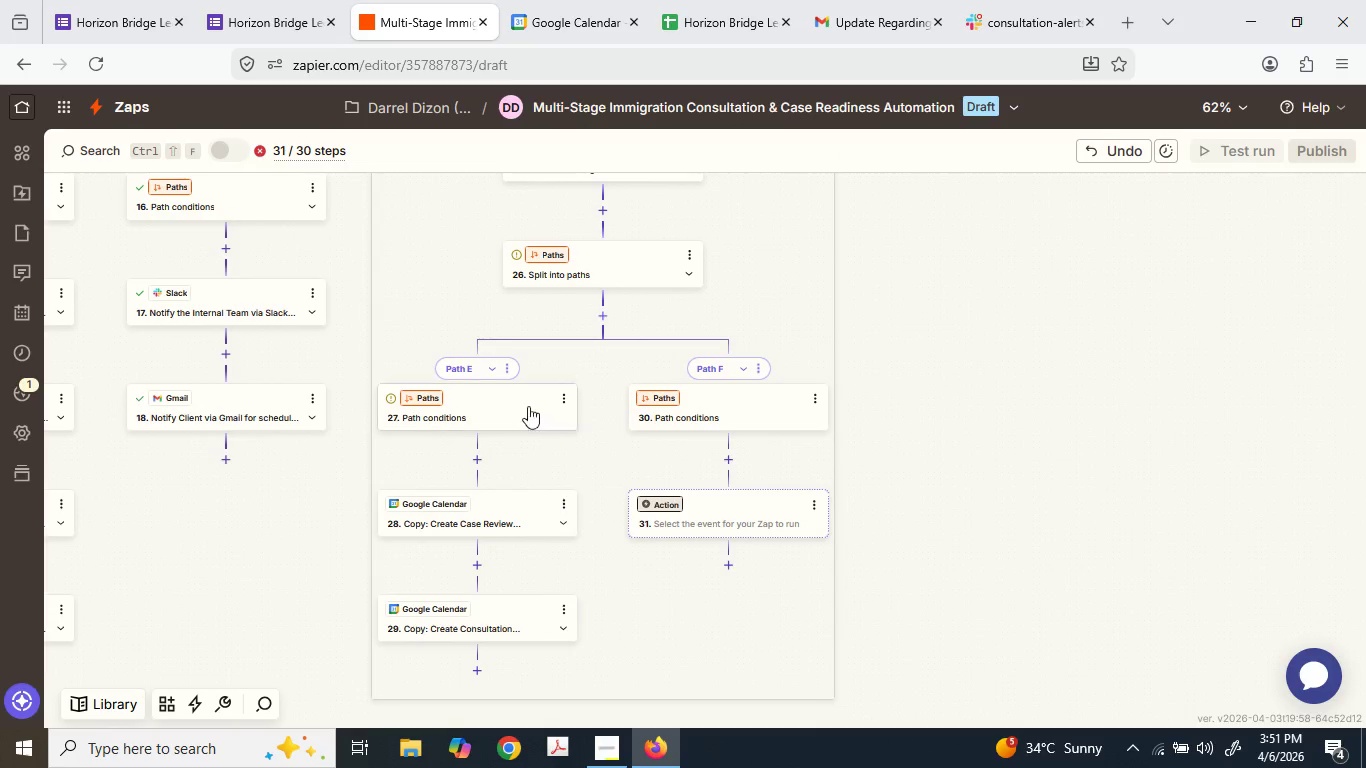 
left_click([499, 394])
 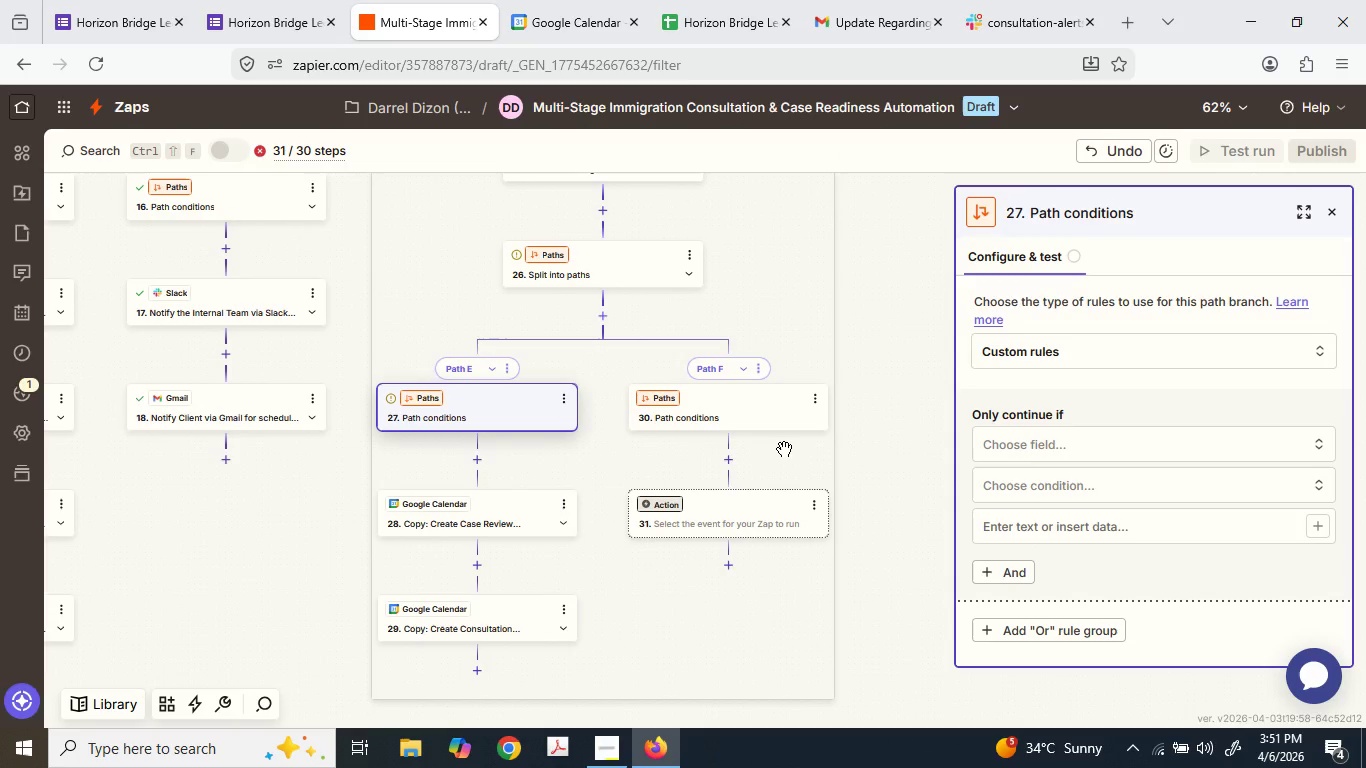 
wait(8.08)
 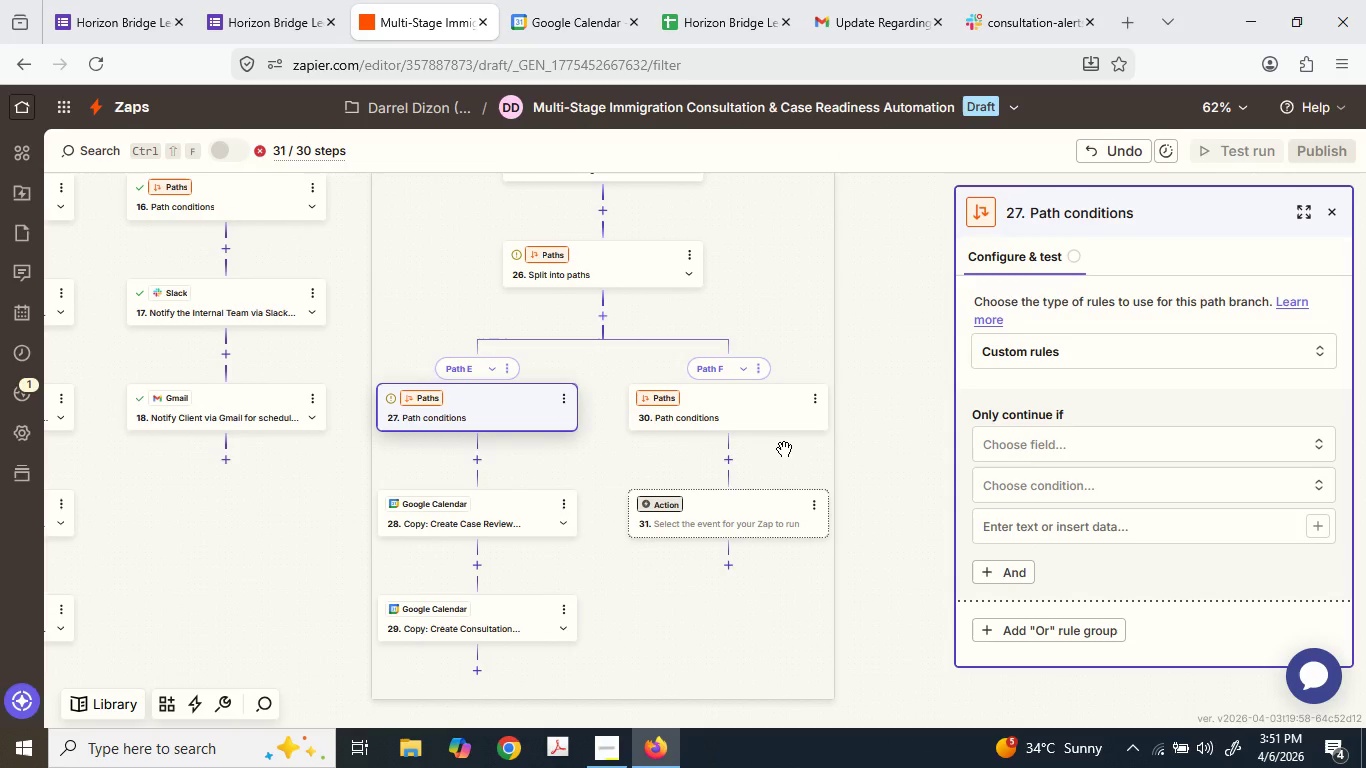 
scroll: coordinate [709, 517], scroll_direction: down, amount: 2.0
 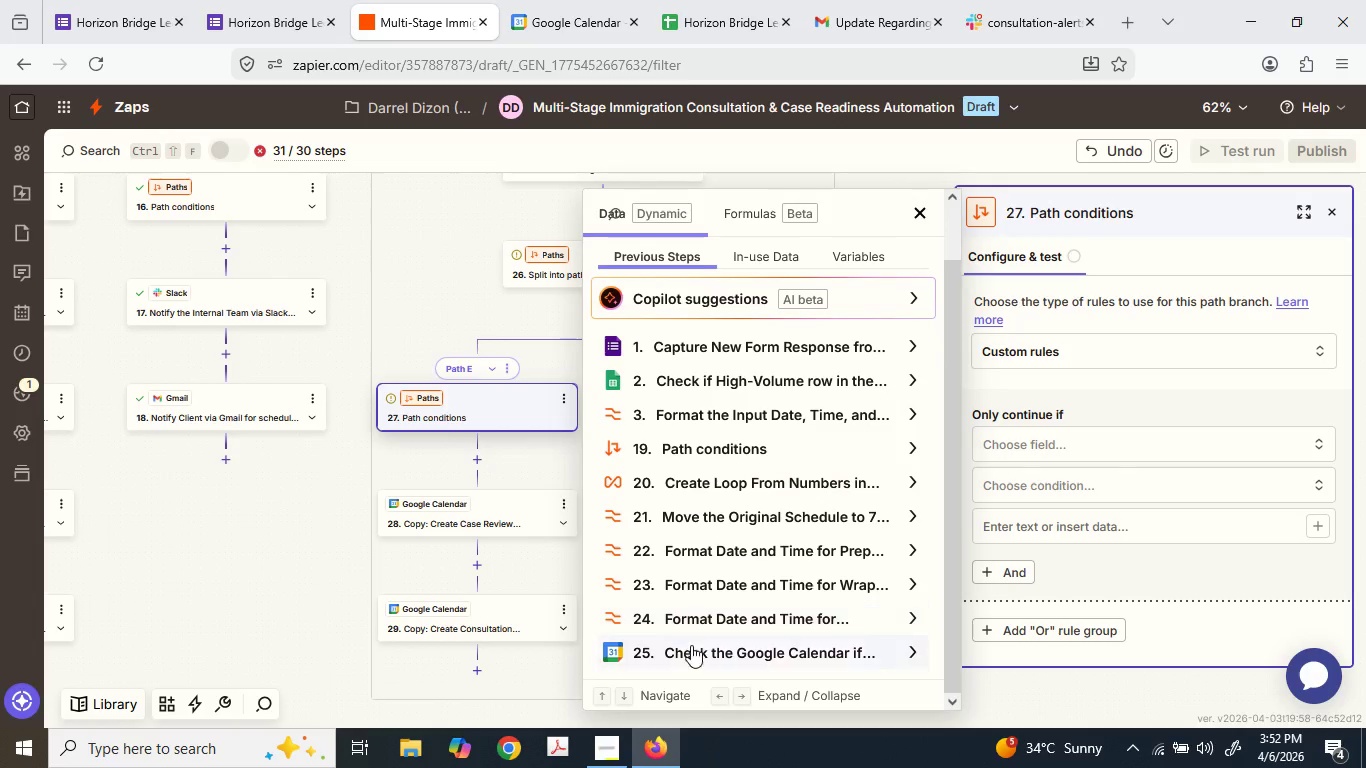 
left_click([684, 662])
 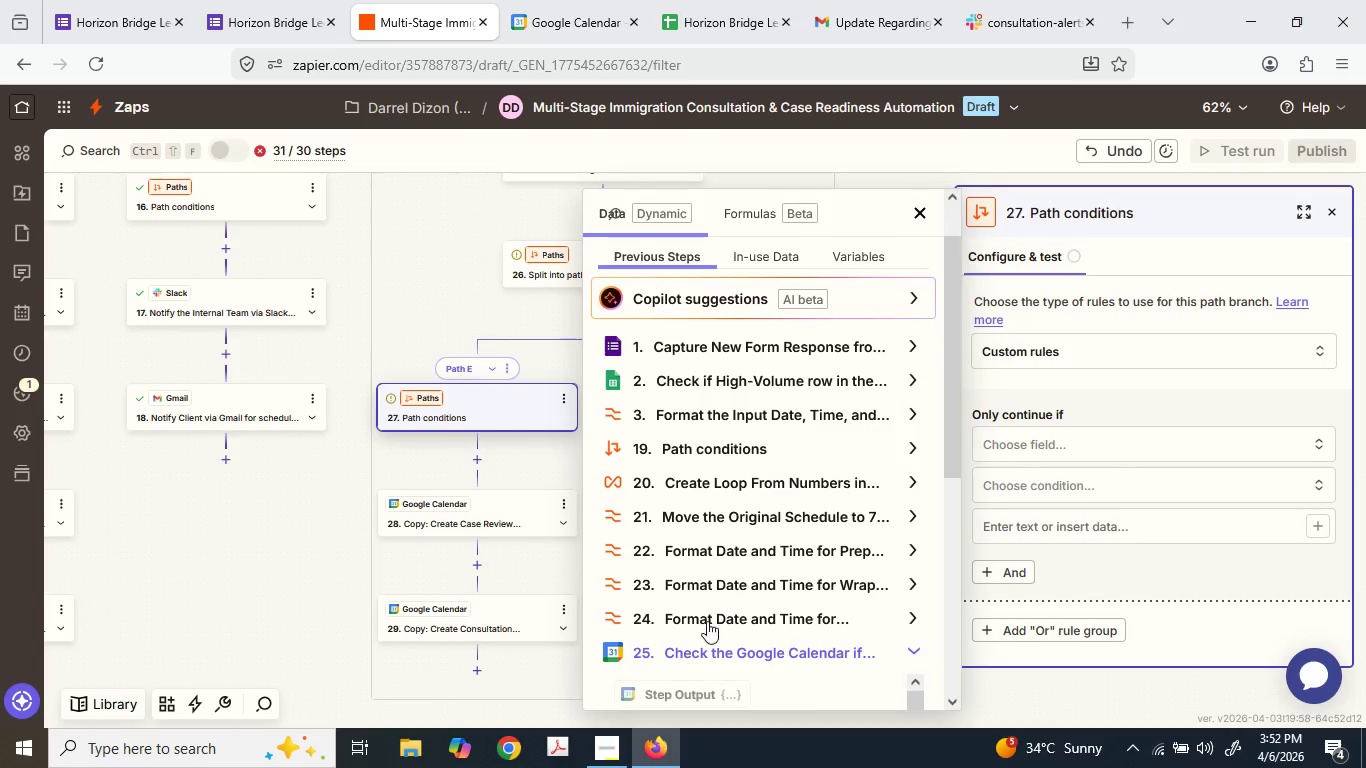 
scroll: coordinate [717, 589], scroll_direction: down, amount: 45.0
 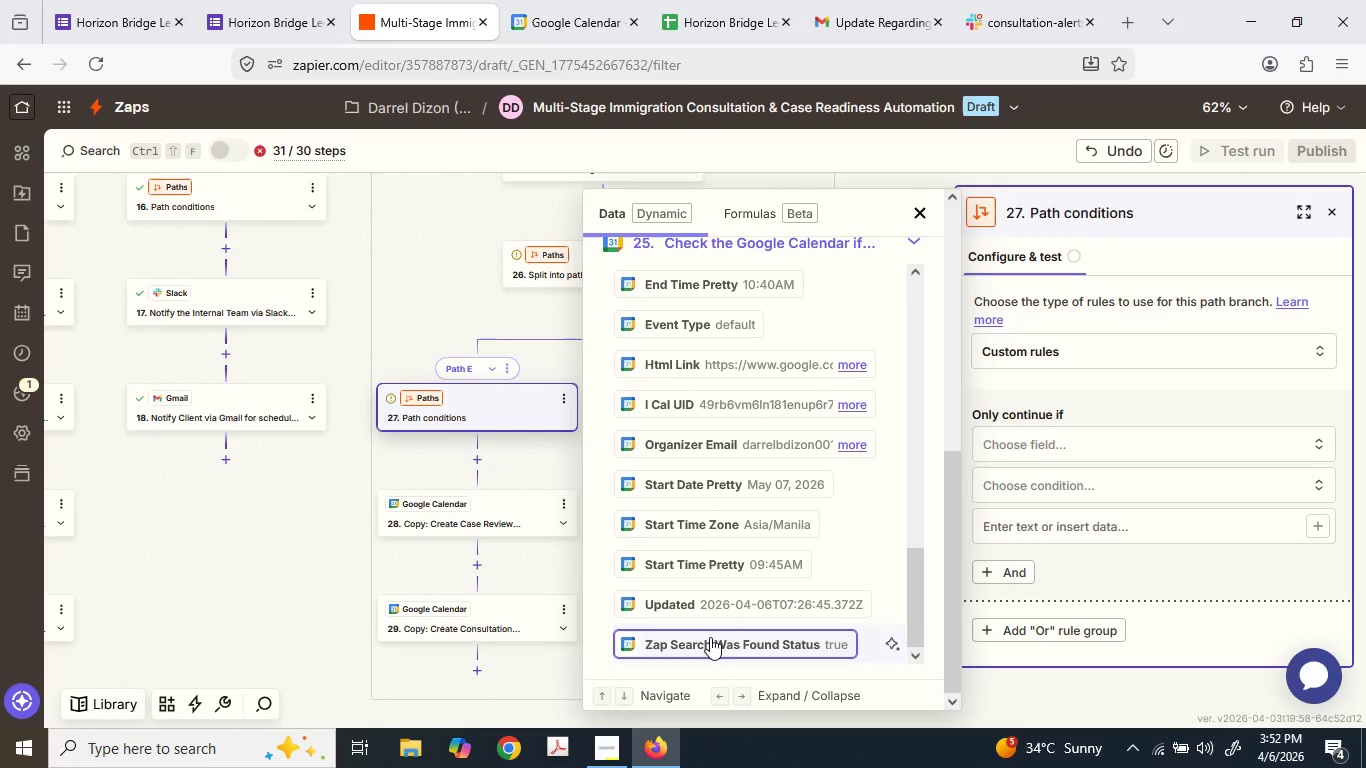 
left_click([710, 637])
 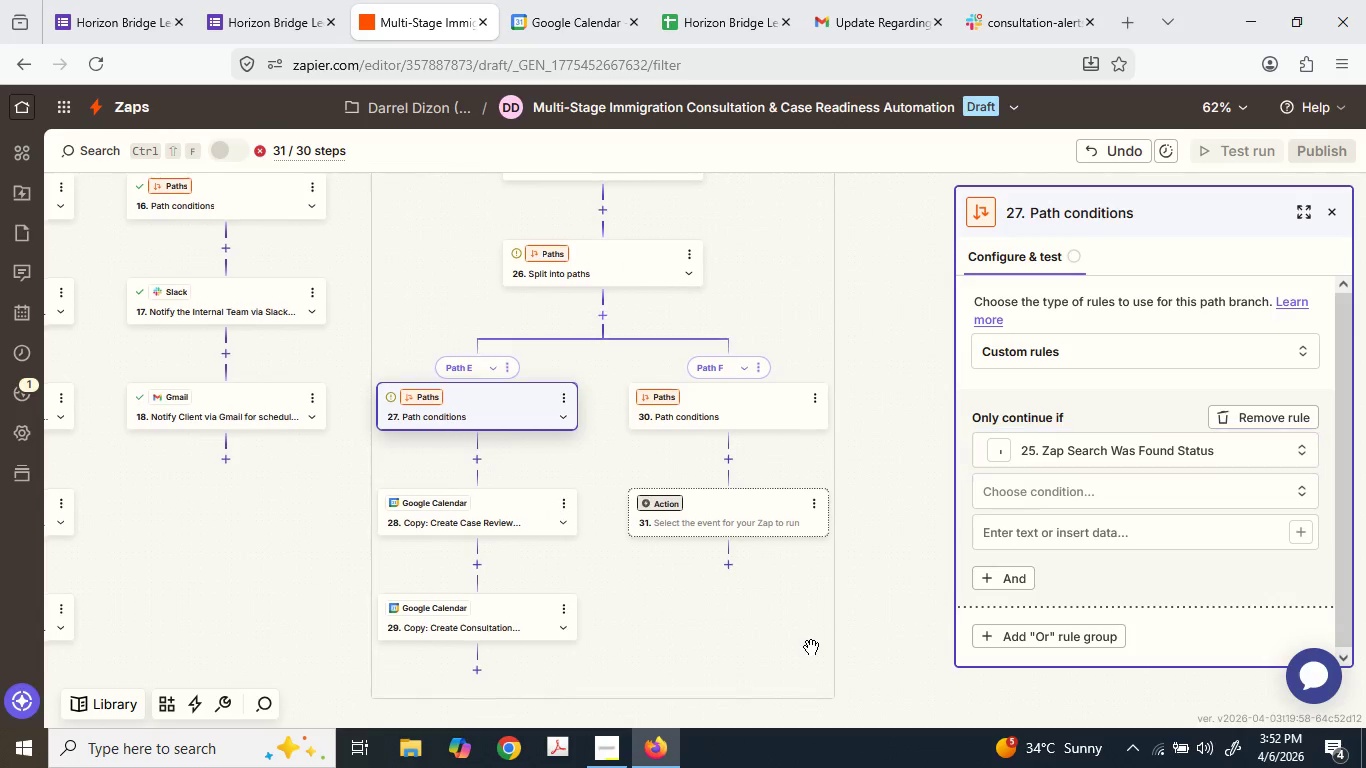 
left_click([1139, 489])
 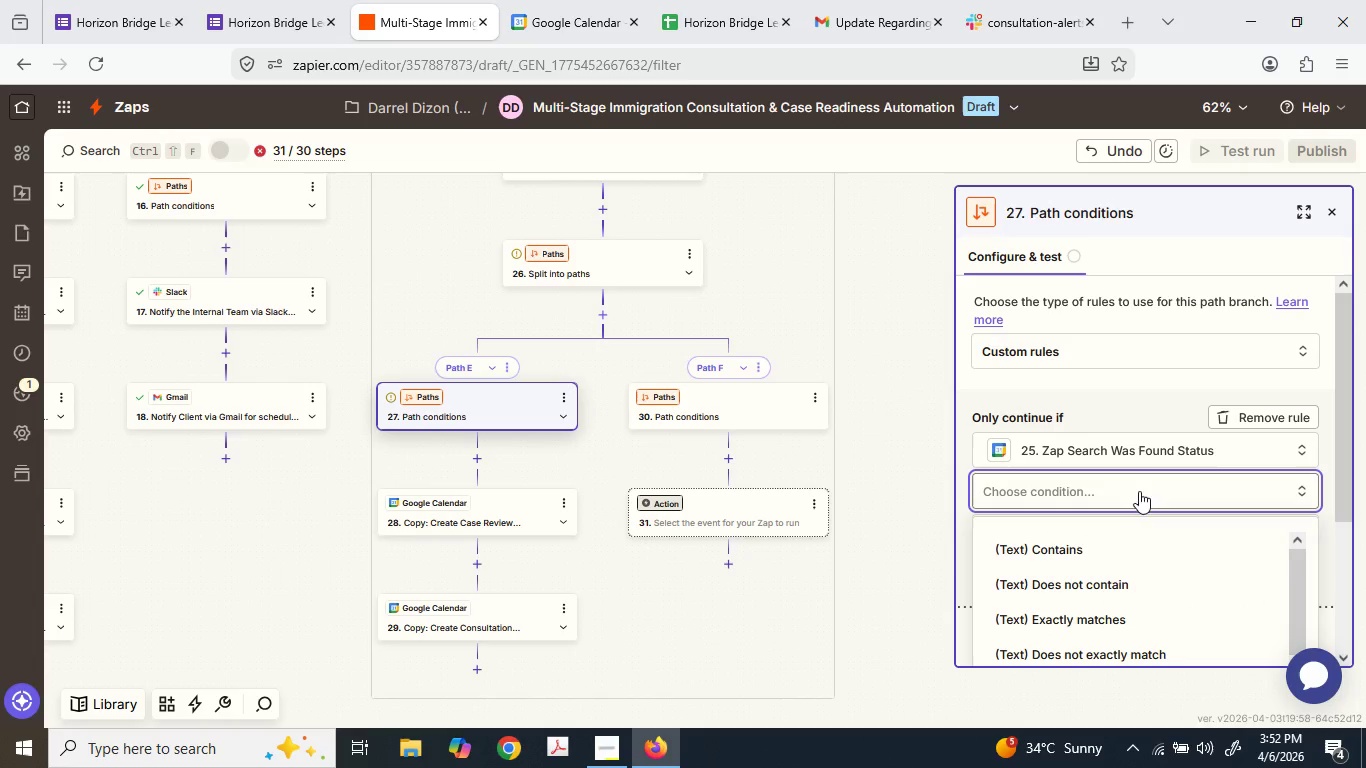 
scroll: coordinate [1099, 558], scroll_direction: down, amount: 13.0
 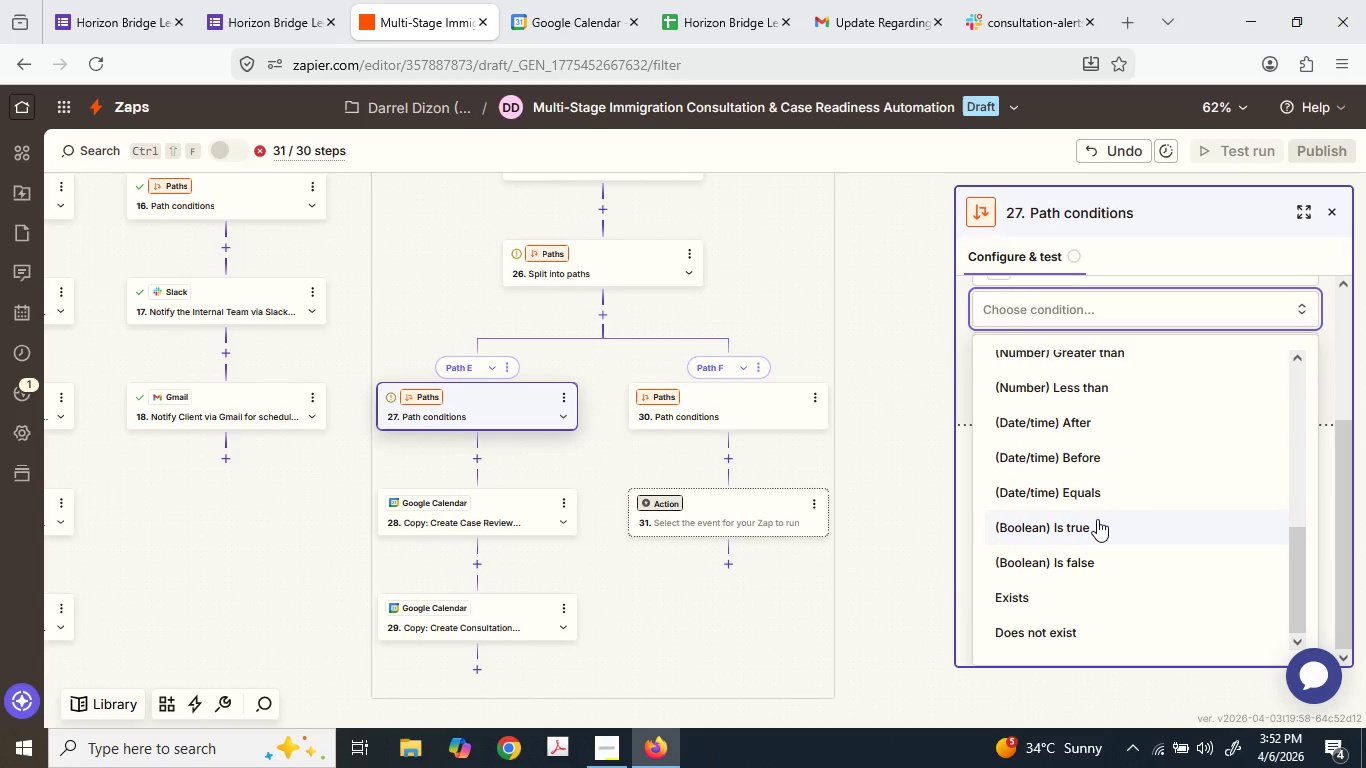 
left_click([1097, 519])
 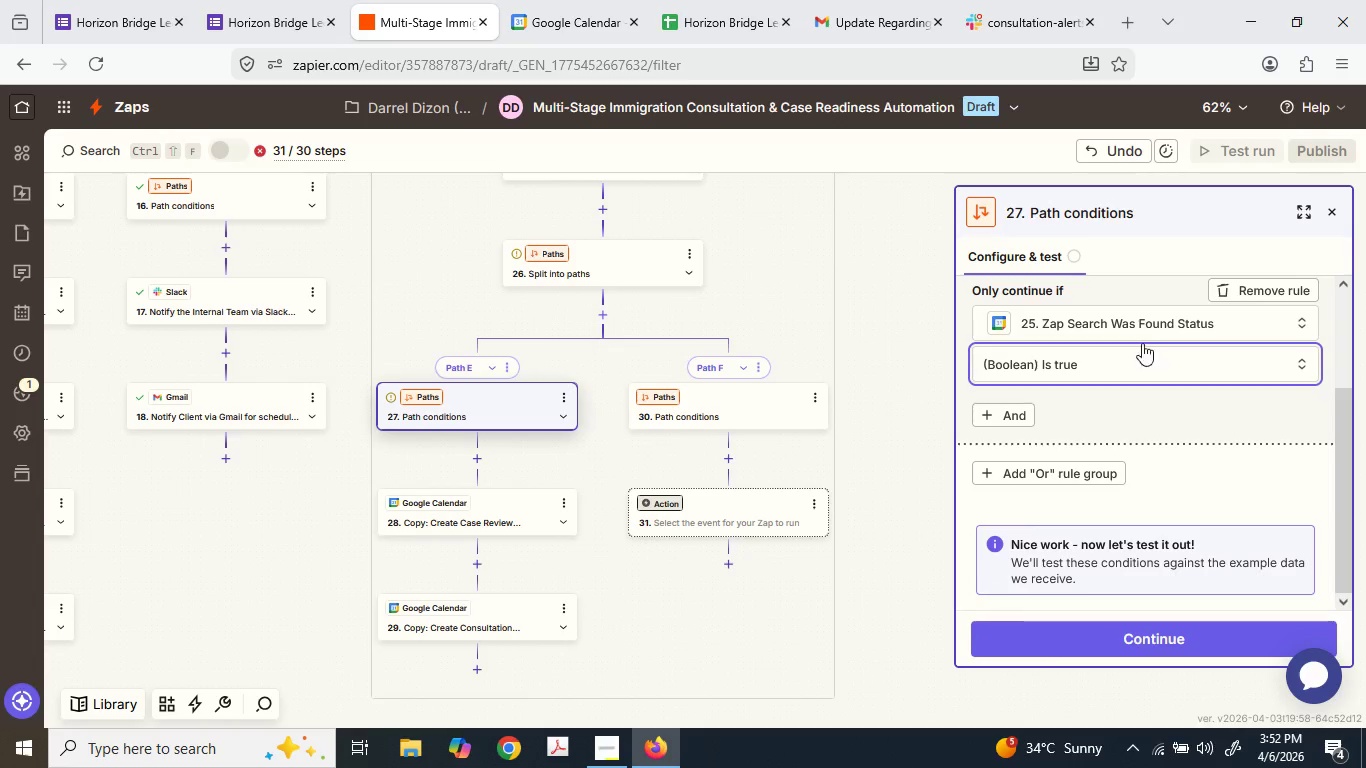 
left_click([1142, 352])
 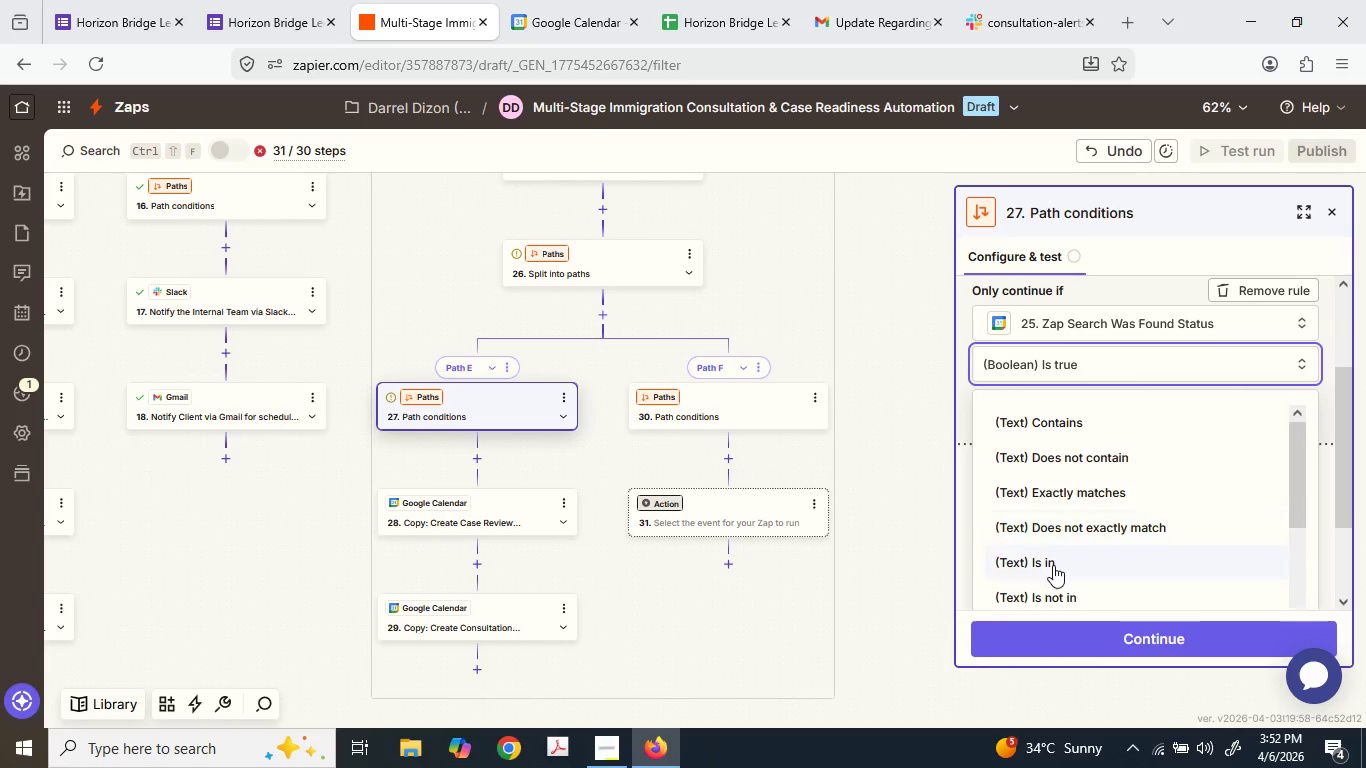 
scroll: coordinate [1059, 557], scroll_direction: down, amount: 9.0
 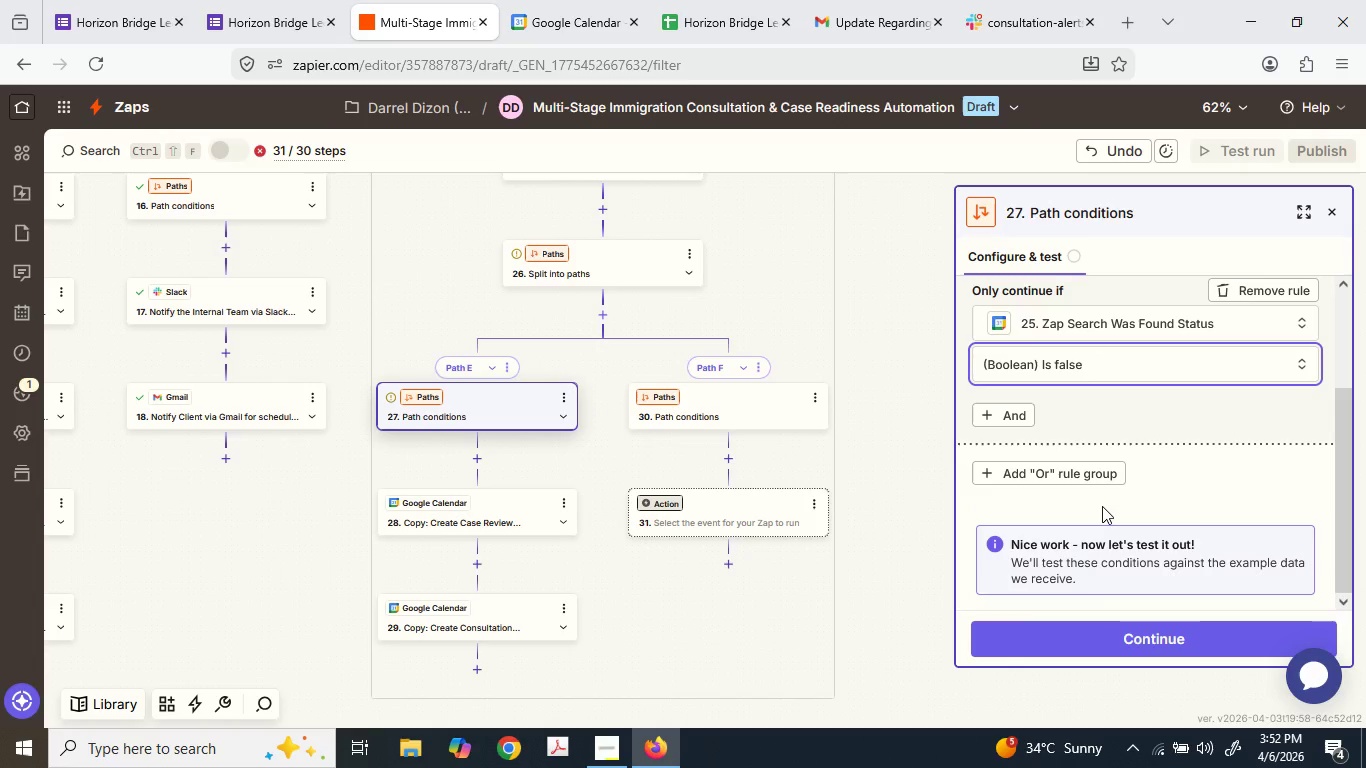 
wait(5.17)
 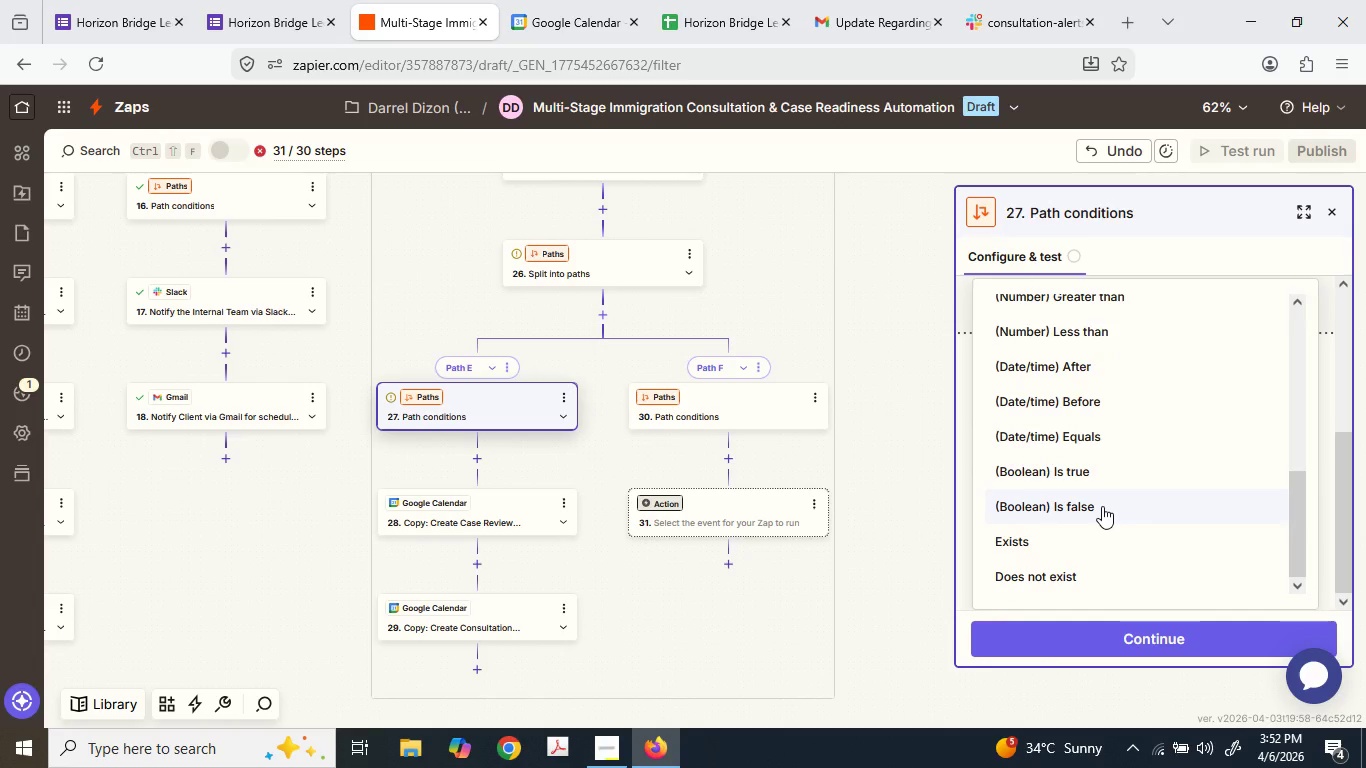 
mouse_move([1089, 624])
 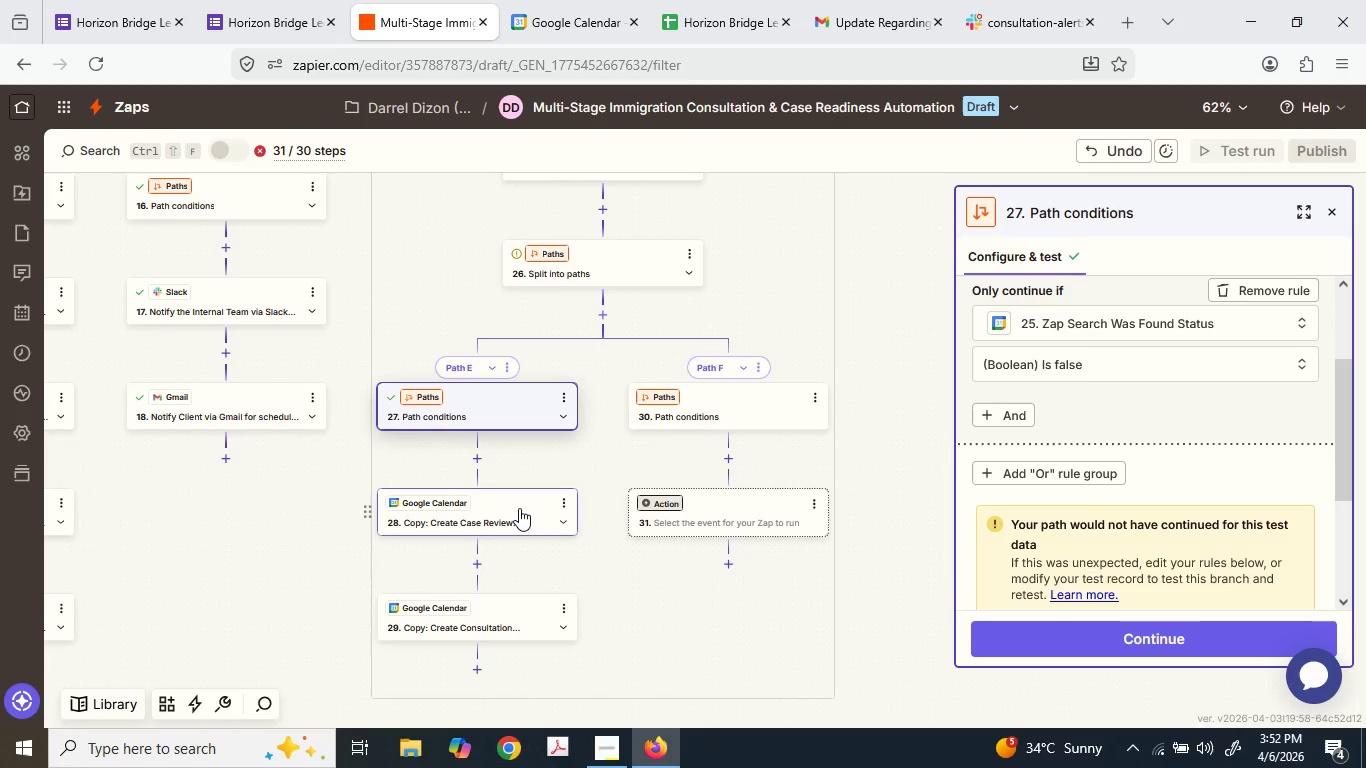 
wait(7.11)
 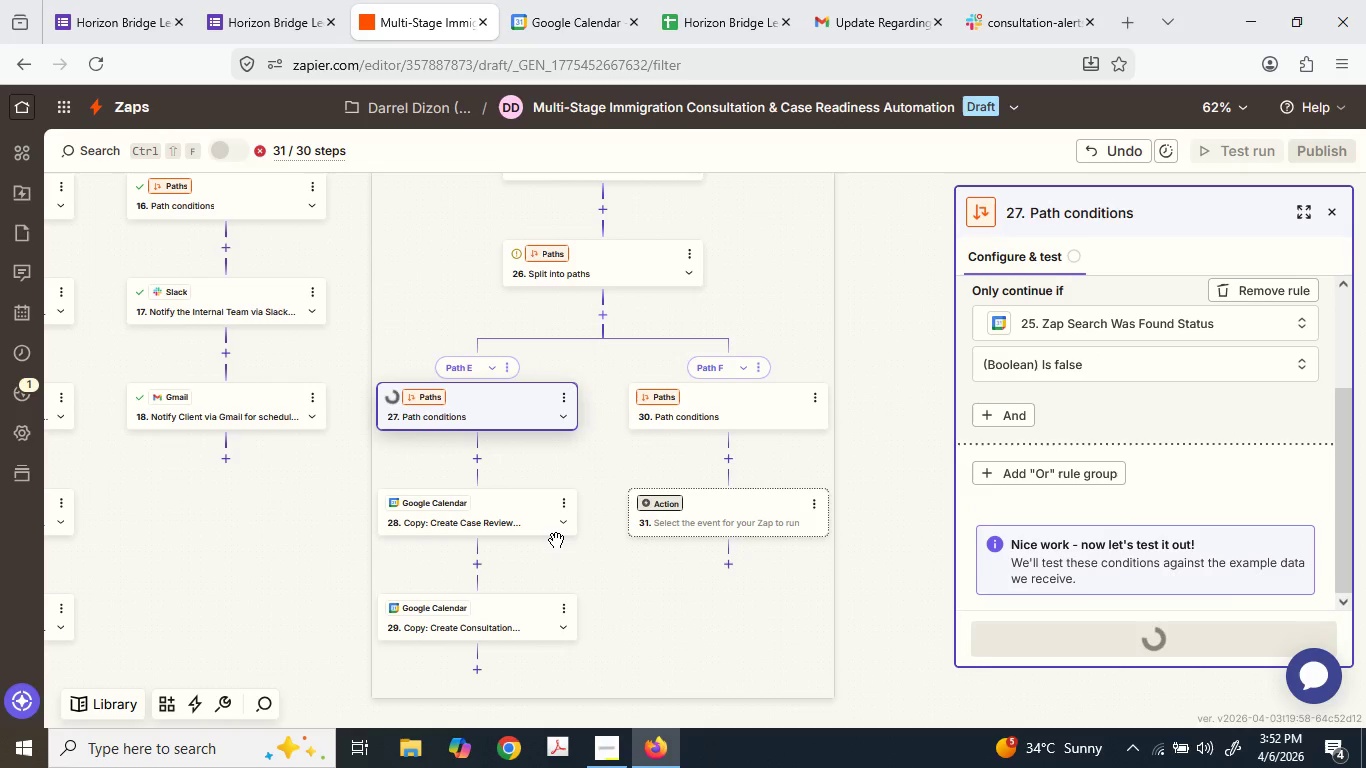 
left_click([519, 508])
 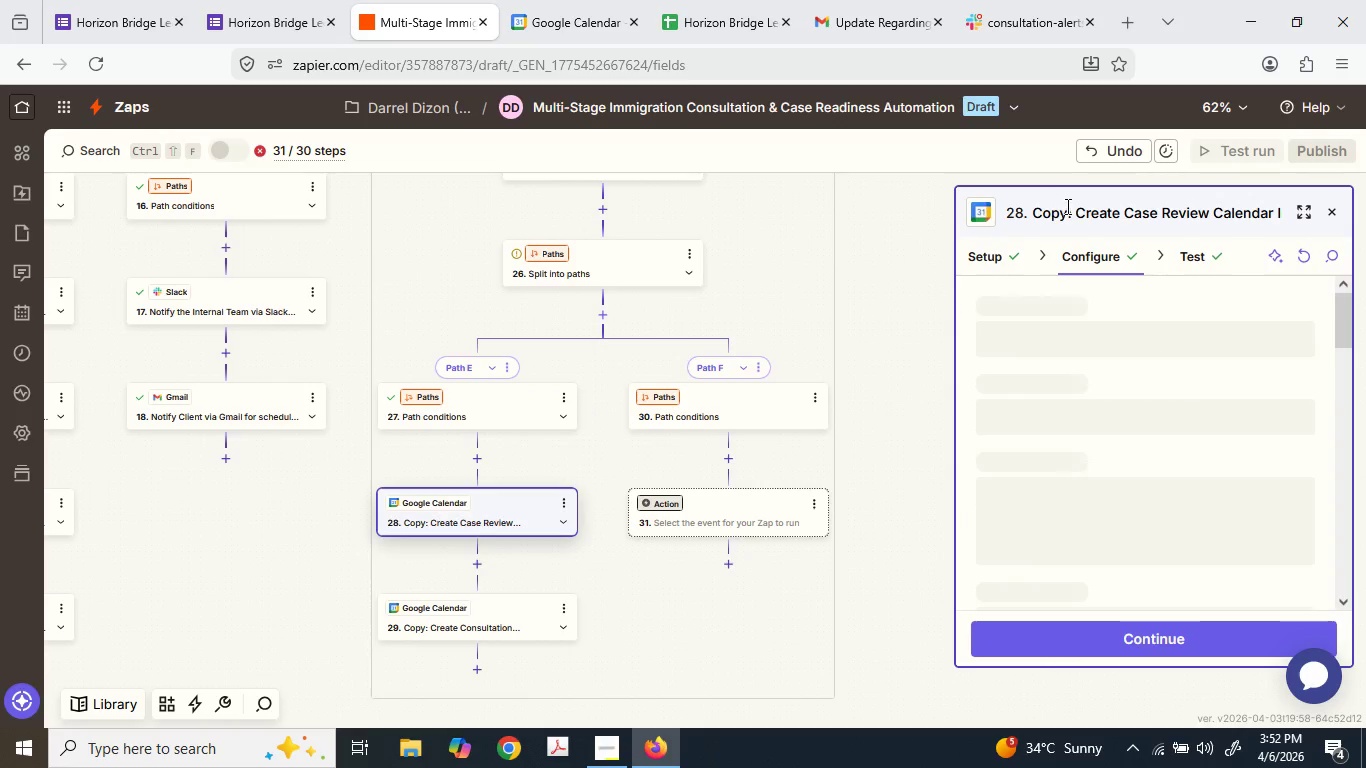 
left_click_drag(start_coordinate=[1076, 212], to_coordinate=[1076, 218])
 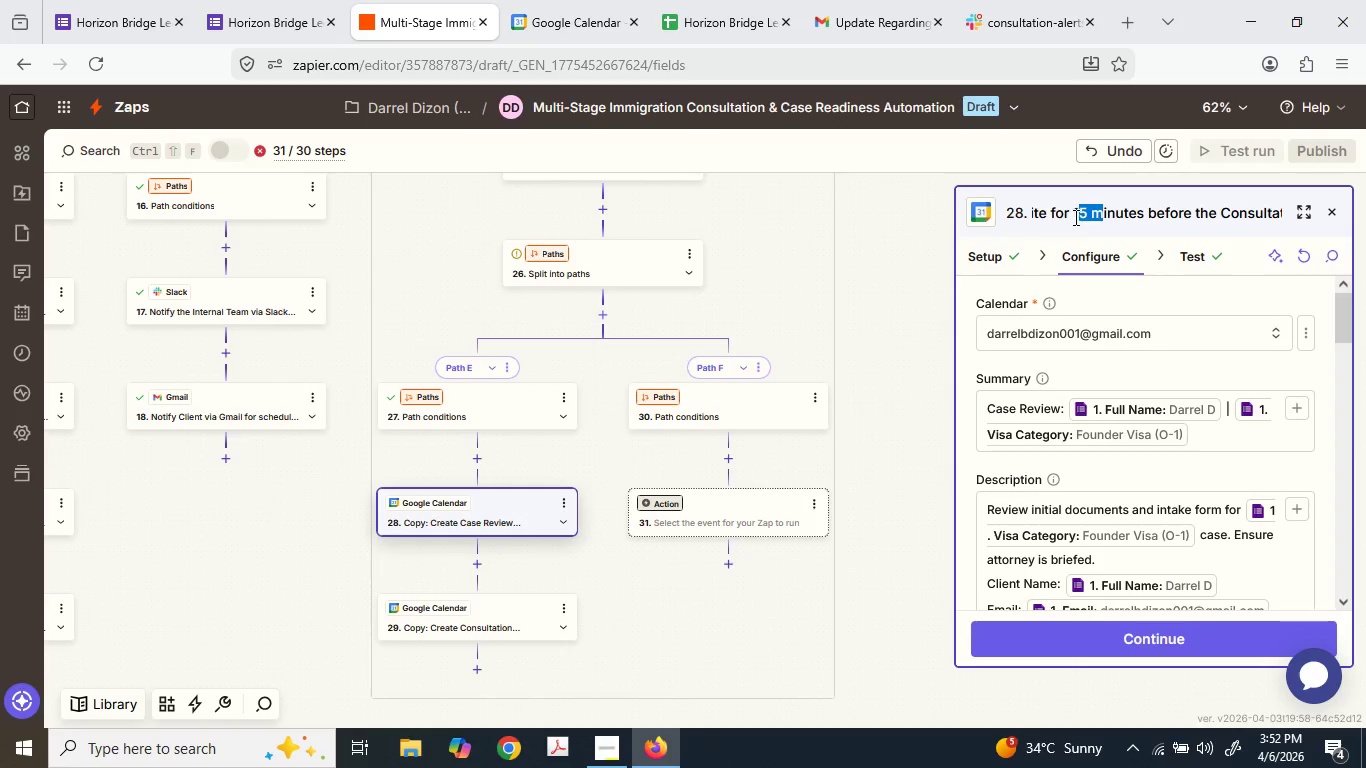 
left_click([1074, 217])
 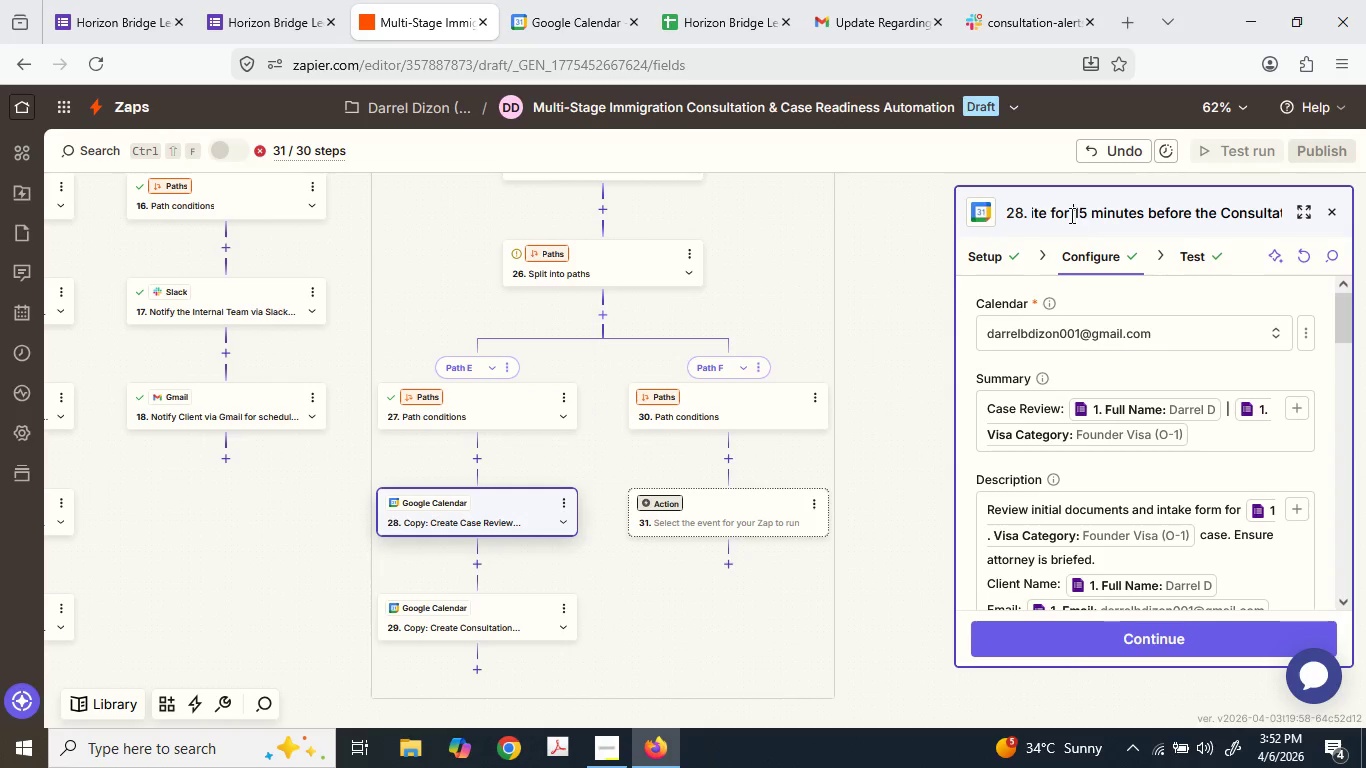 
left_click_drag(start_coordinate=[1067, 213], to_coordinate=[1088, 214])
 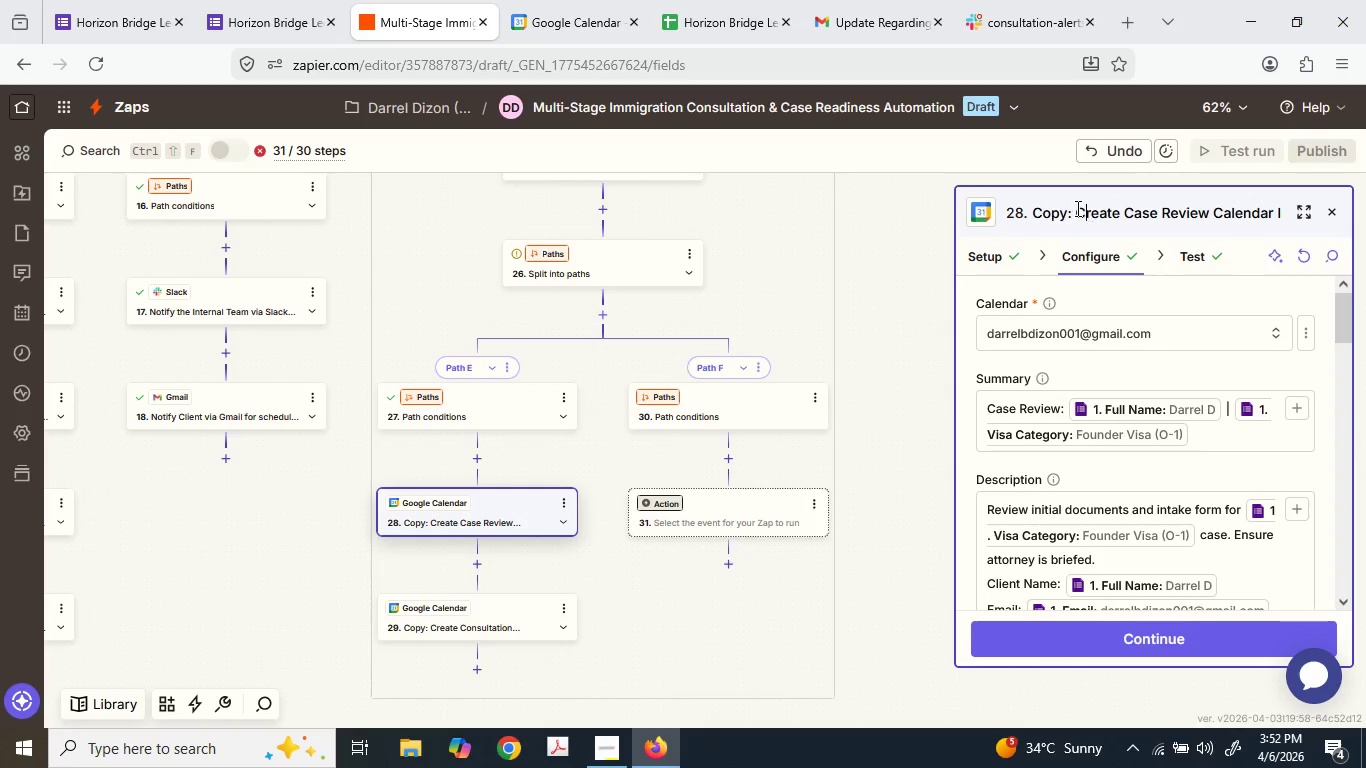 
left_click_drag(start_coordinate=[1076, 207], to_coordinate=[1023, 203])
 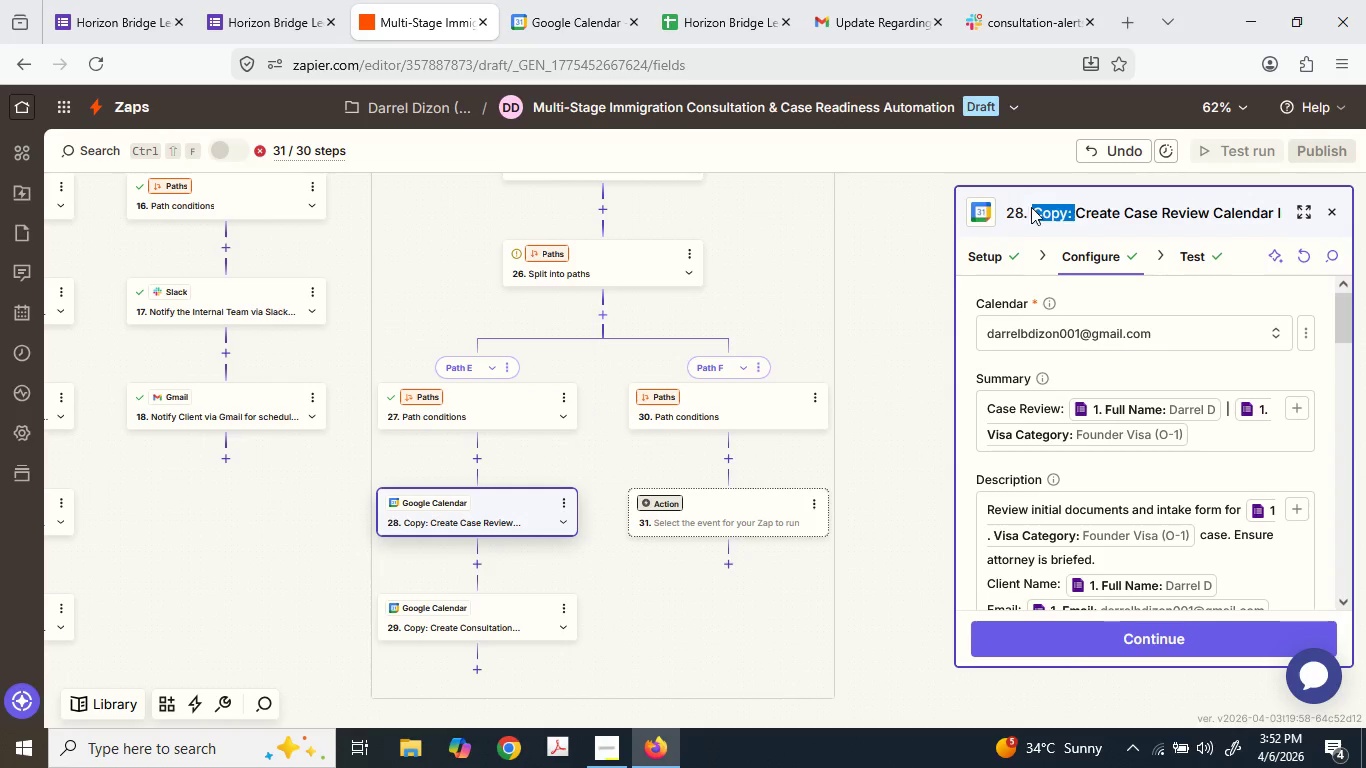 
key(Backspace)
 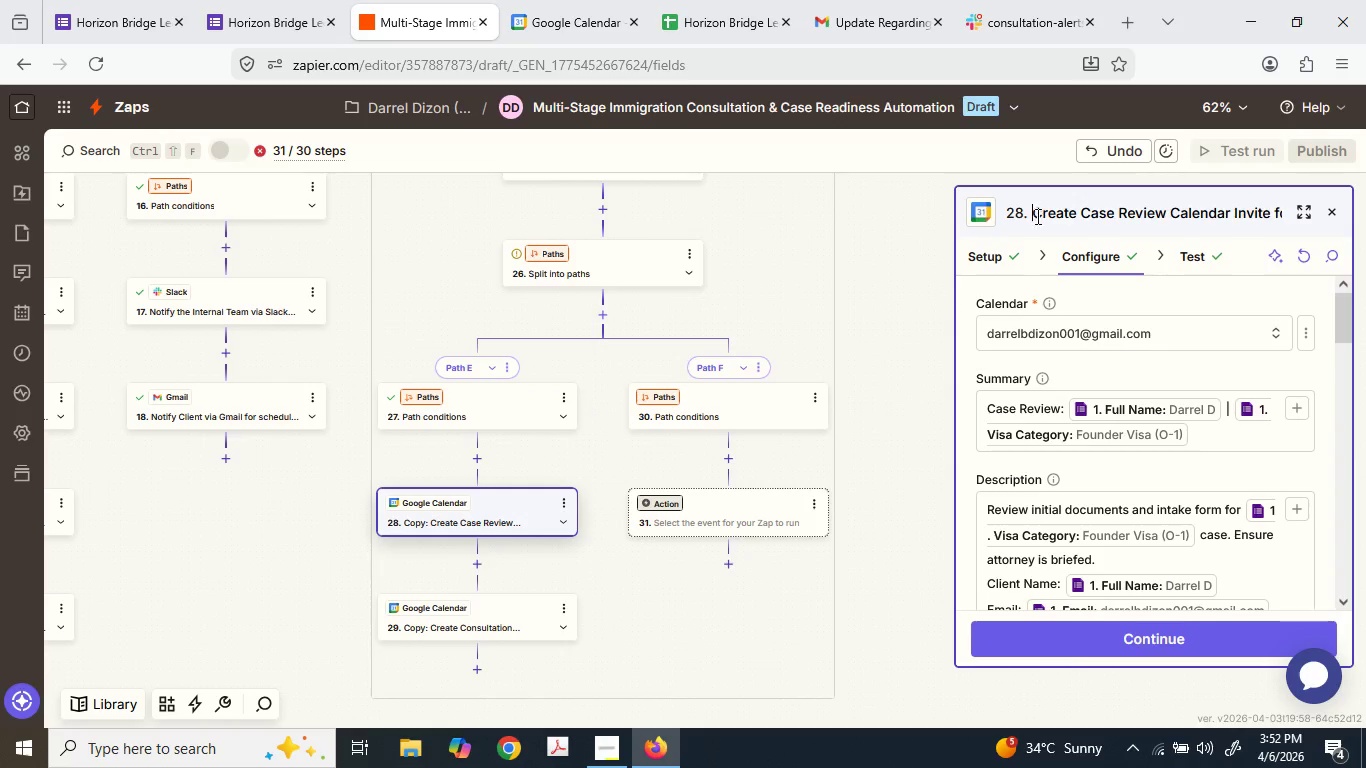 
key(Backspace)
 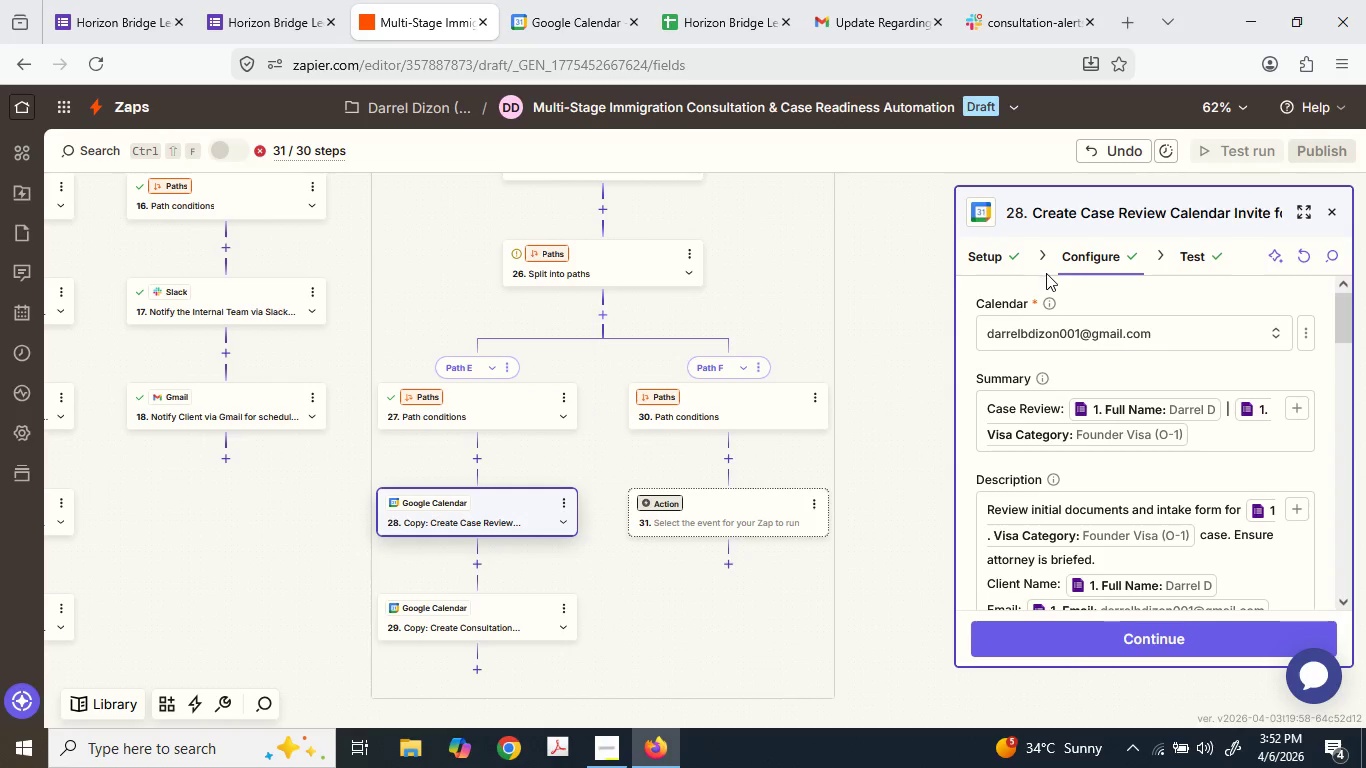 
key(Backspace)
 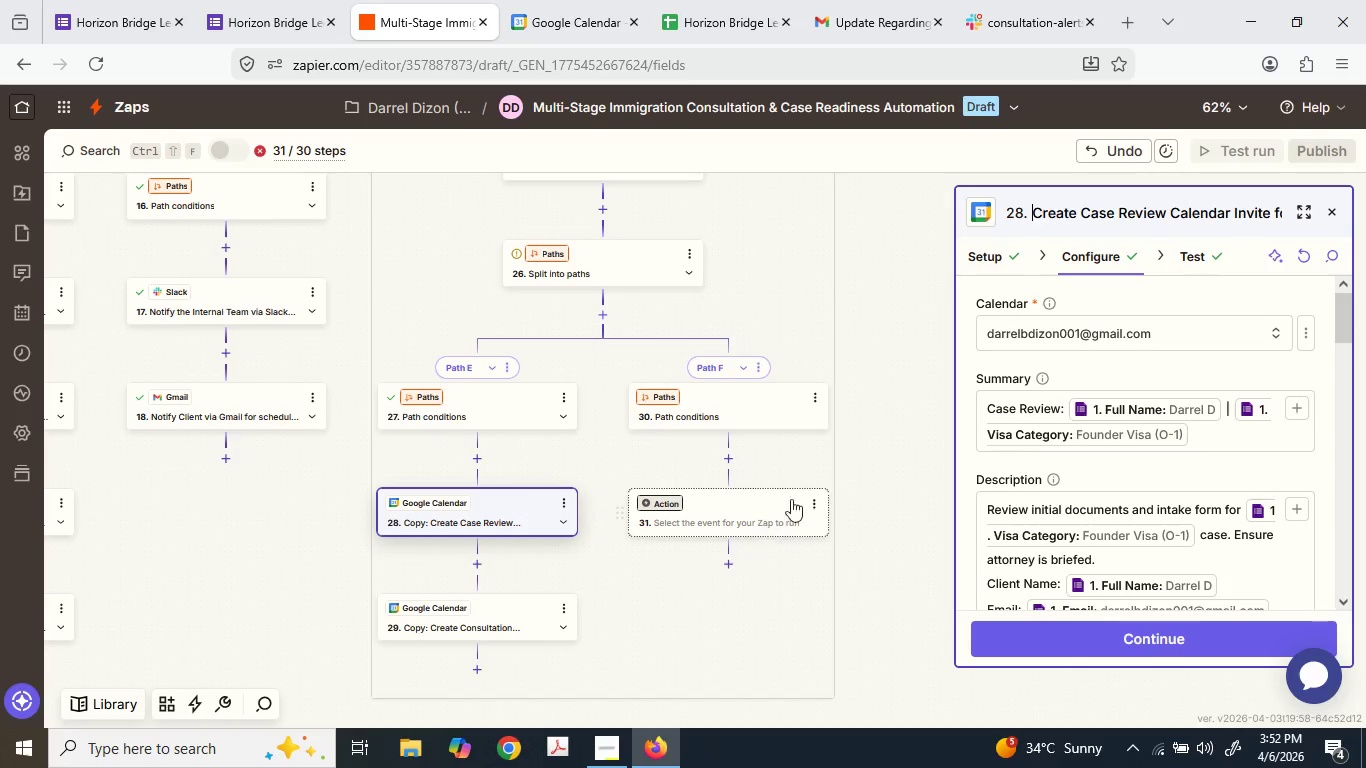 
scroll: coordinate [1091, 427], scroll_direction: down, amount: 2.0
 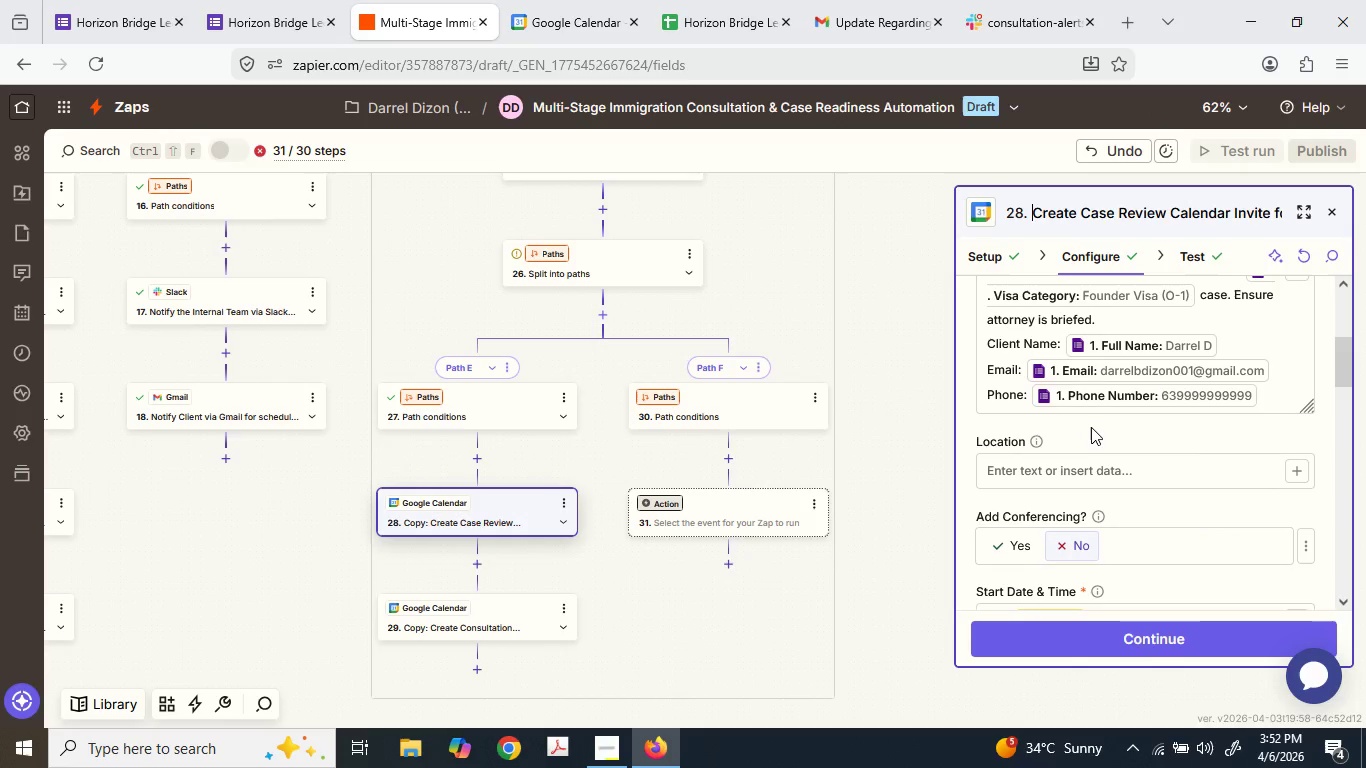 
scroll: coordinate [1091, 427], scroll_direction: up, amount: 1.0
 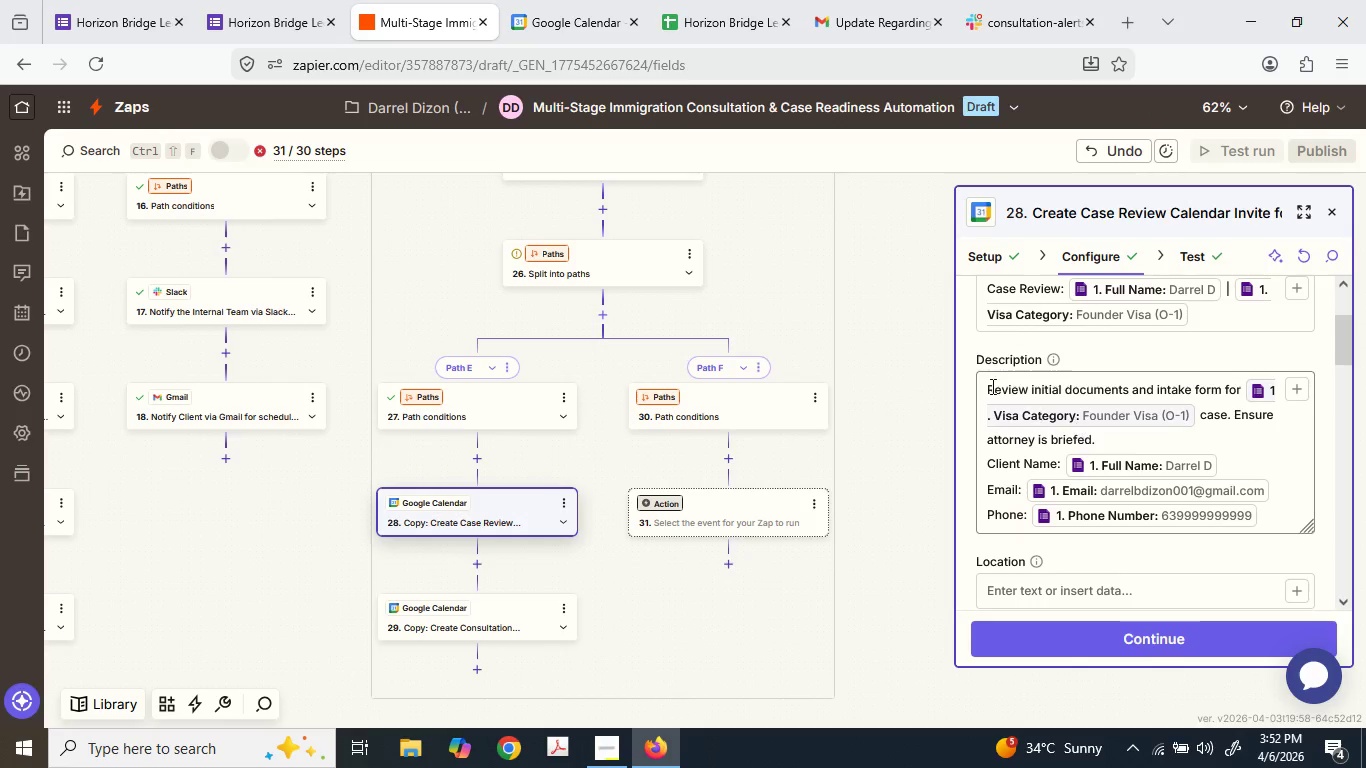 
left_click([990, 383])
 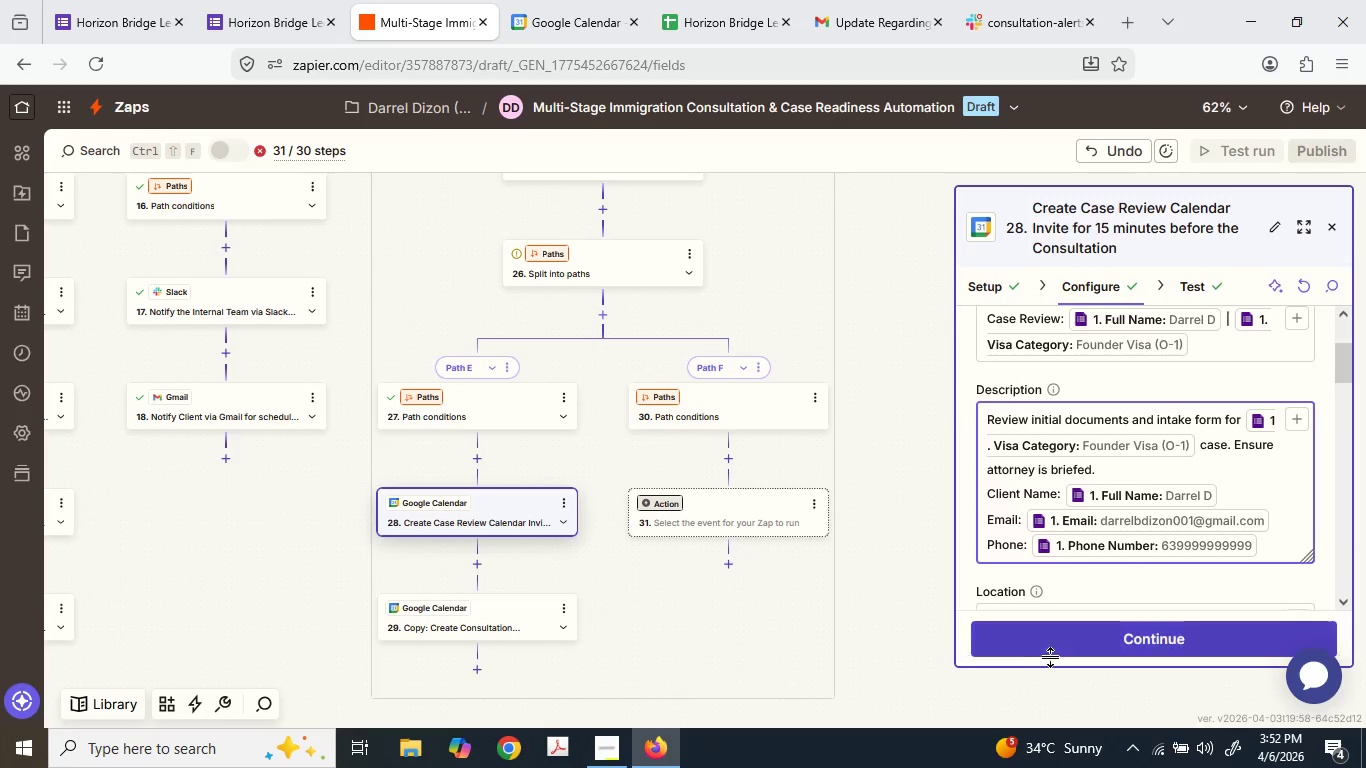 
scroll: coordinate [1090, 505], scroll_direction: down, amount: 3.0
 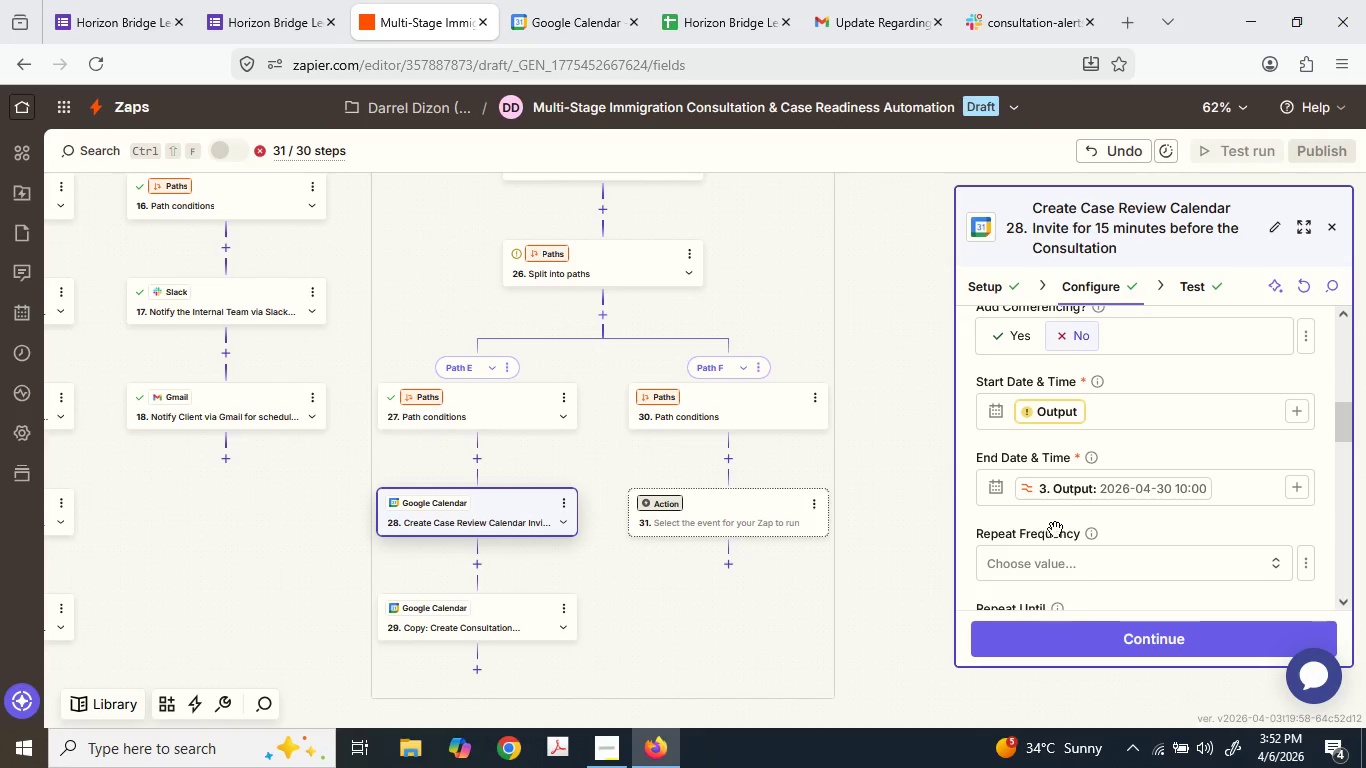 
mouse_move([1052, 389])
 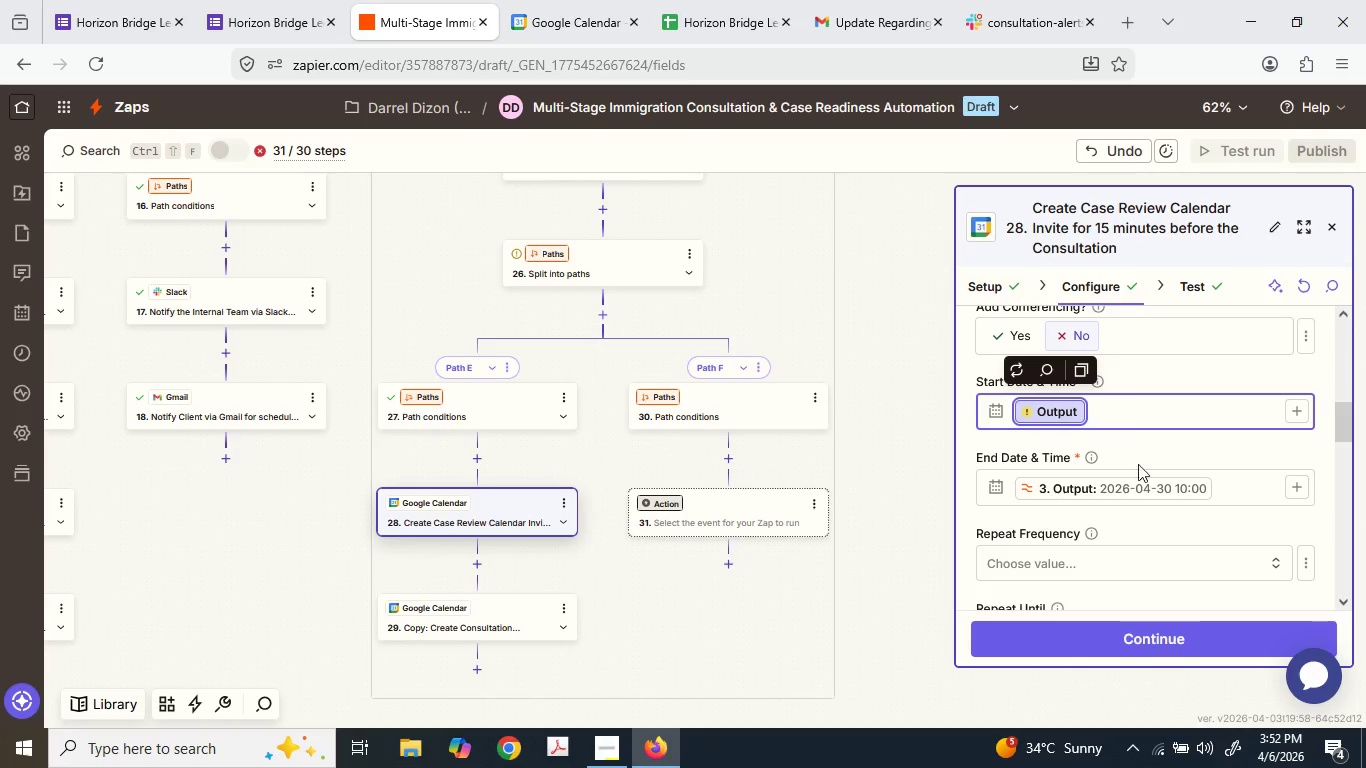 
key(Backspace)
 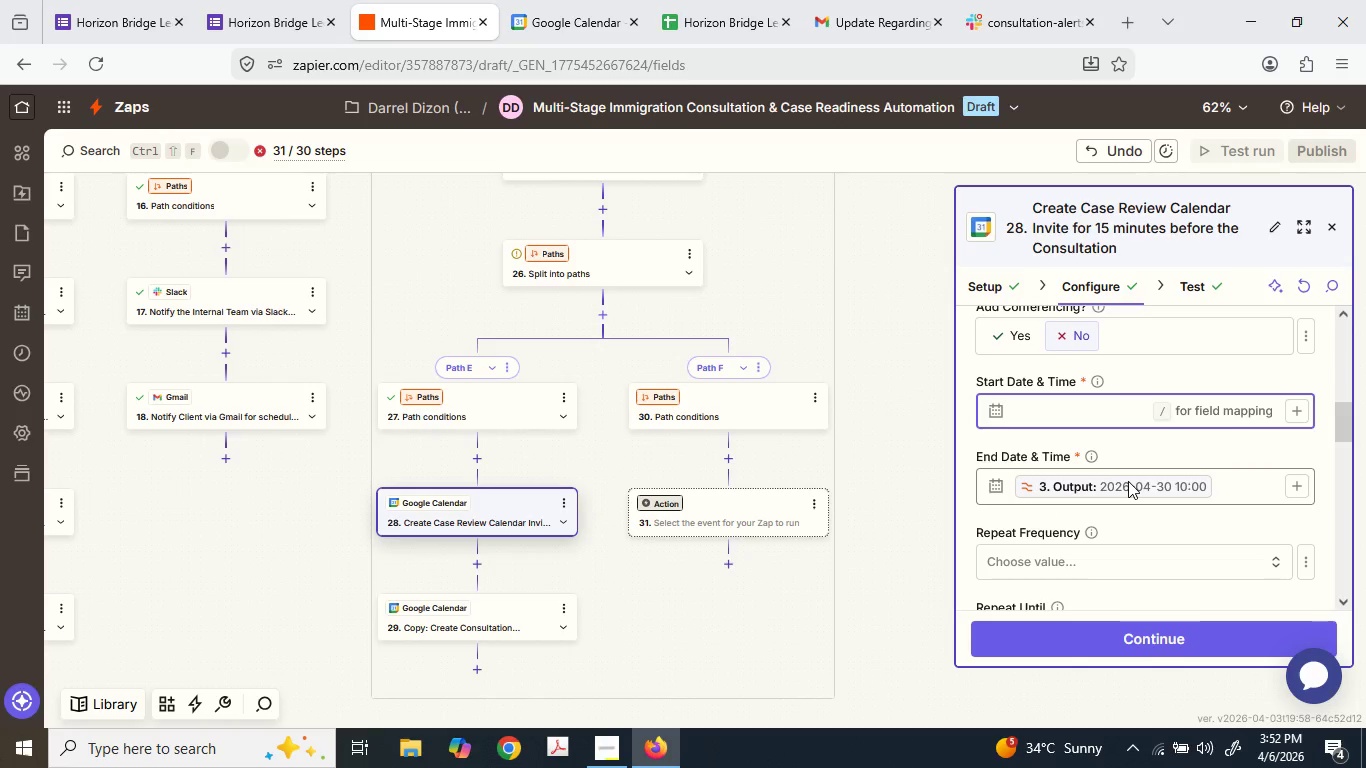 
left_click([1128, 481])
 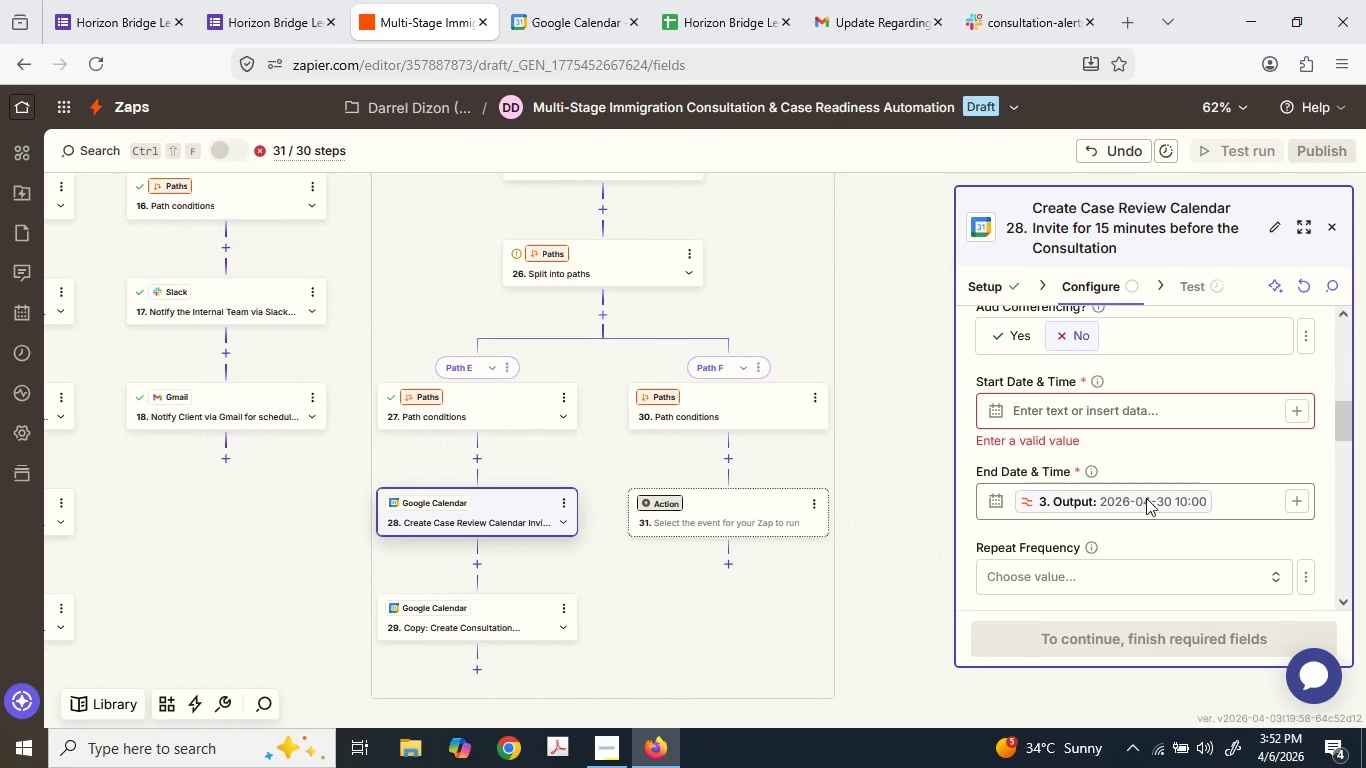 
key(Backspace)
 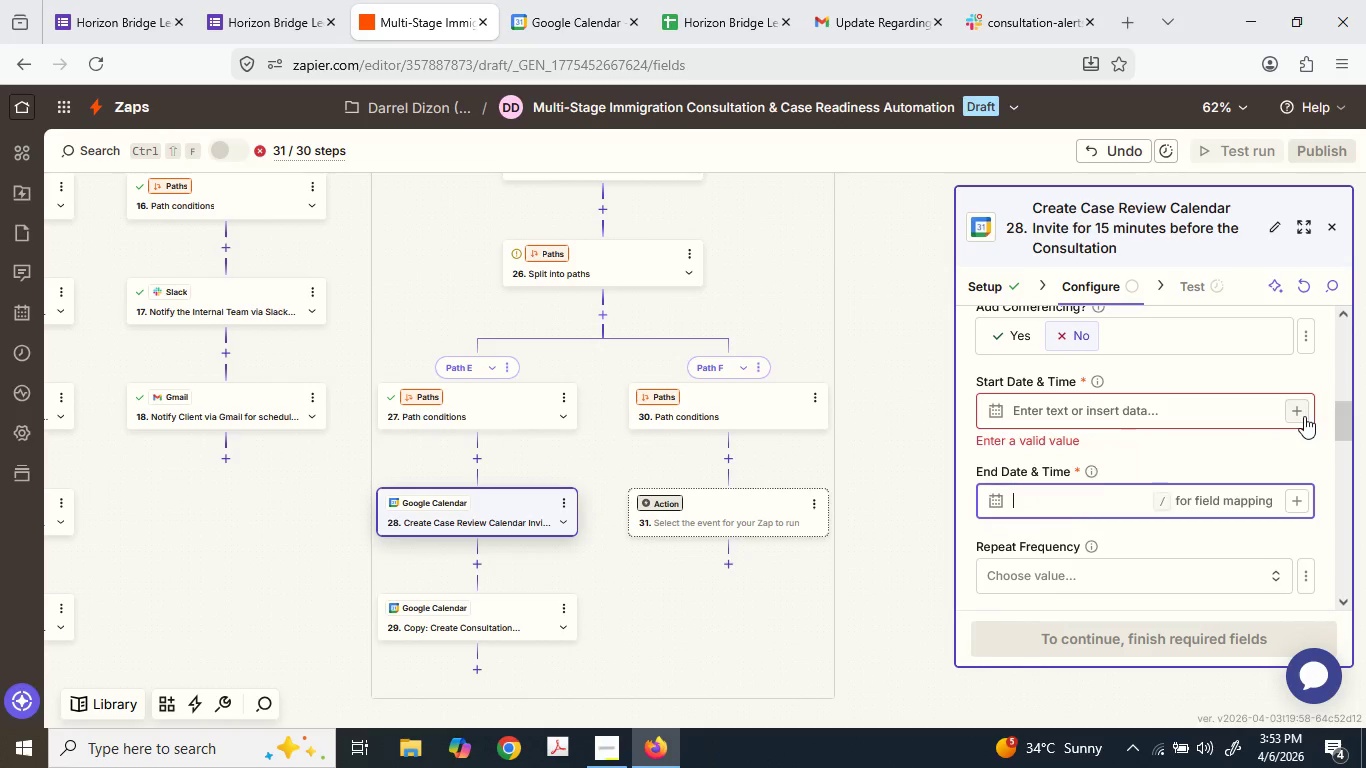 
left_click([1302, 416])
 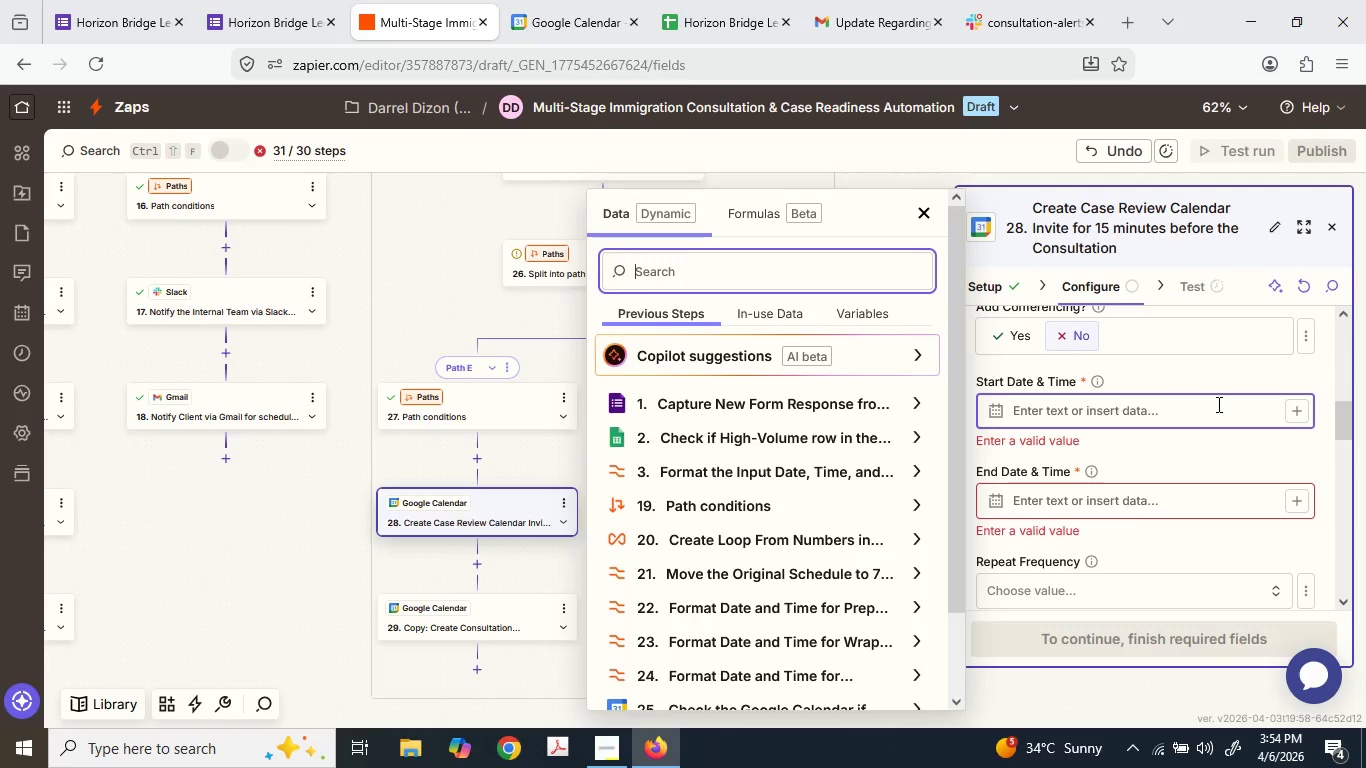 
wait(122.0)
 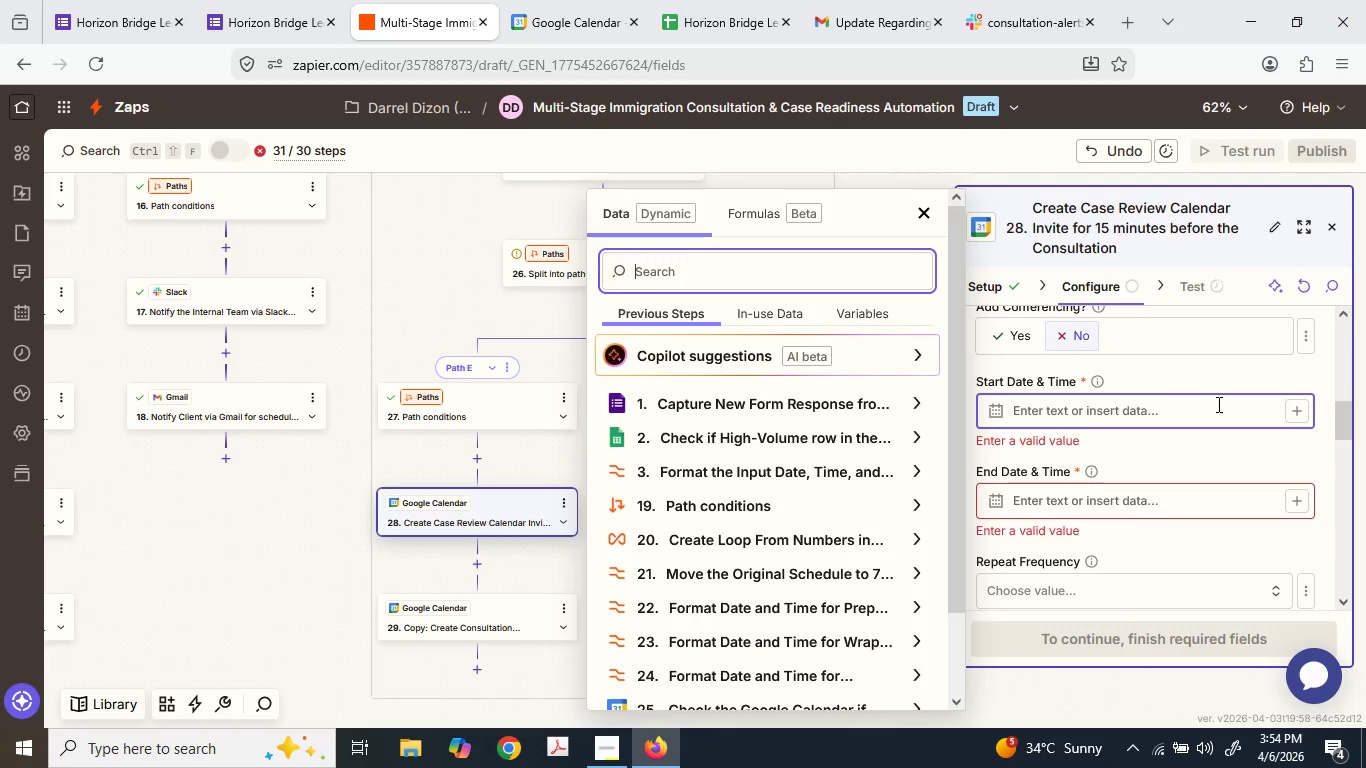 
left_click([1075, 410])
 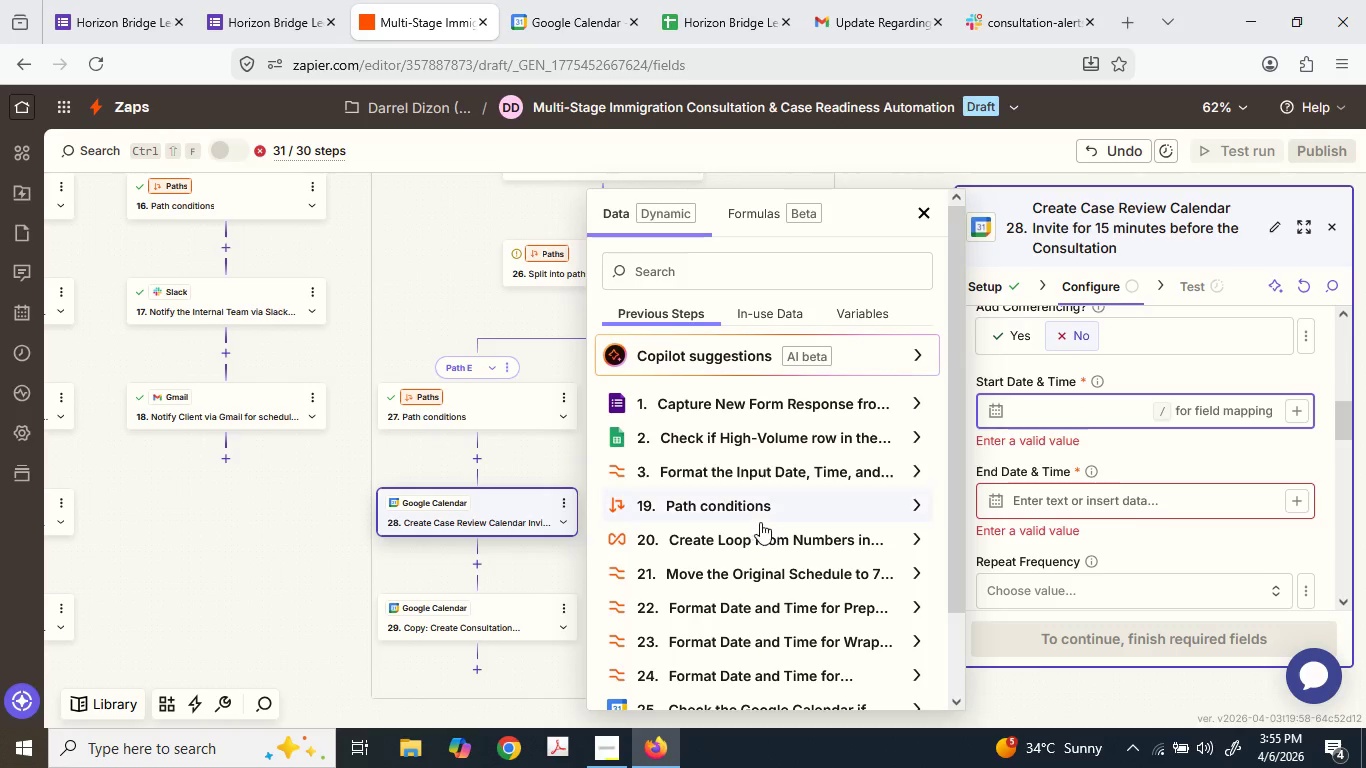 
scroll: coordinate [752, 523], scroll_direction: down, amount: 2.0
 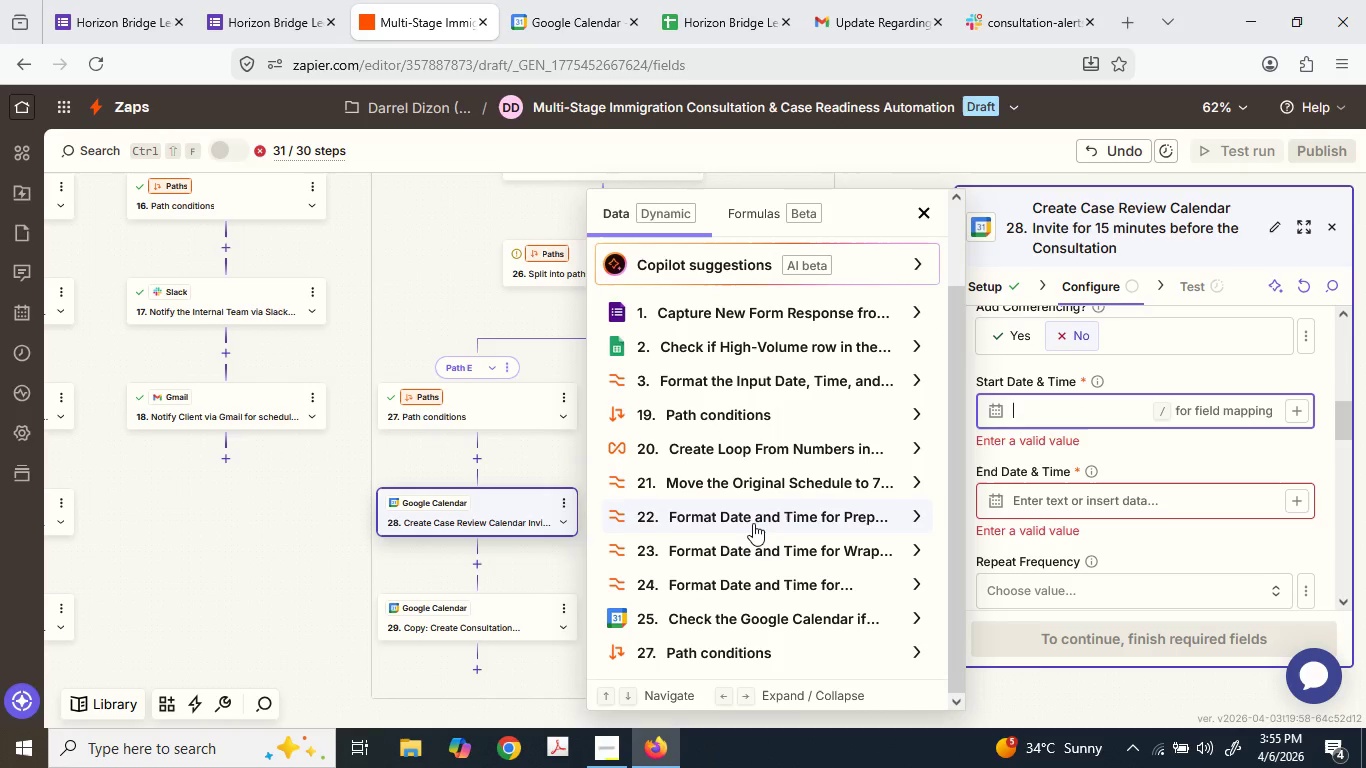 
left_click([753, 523])
 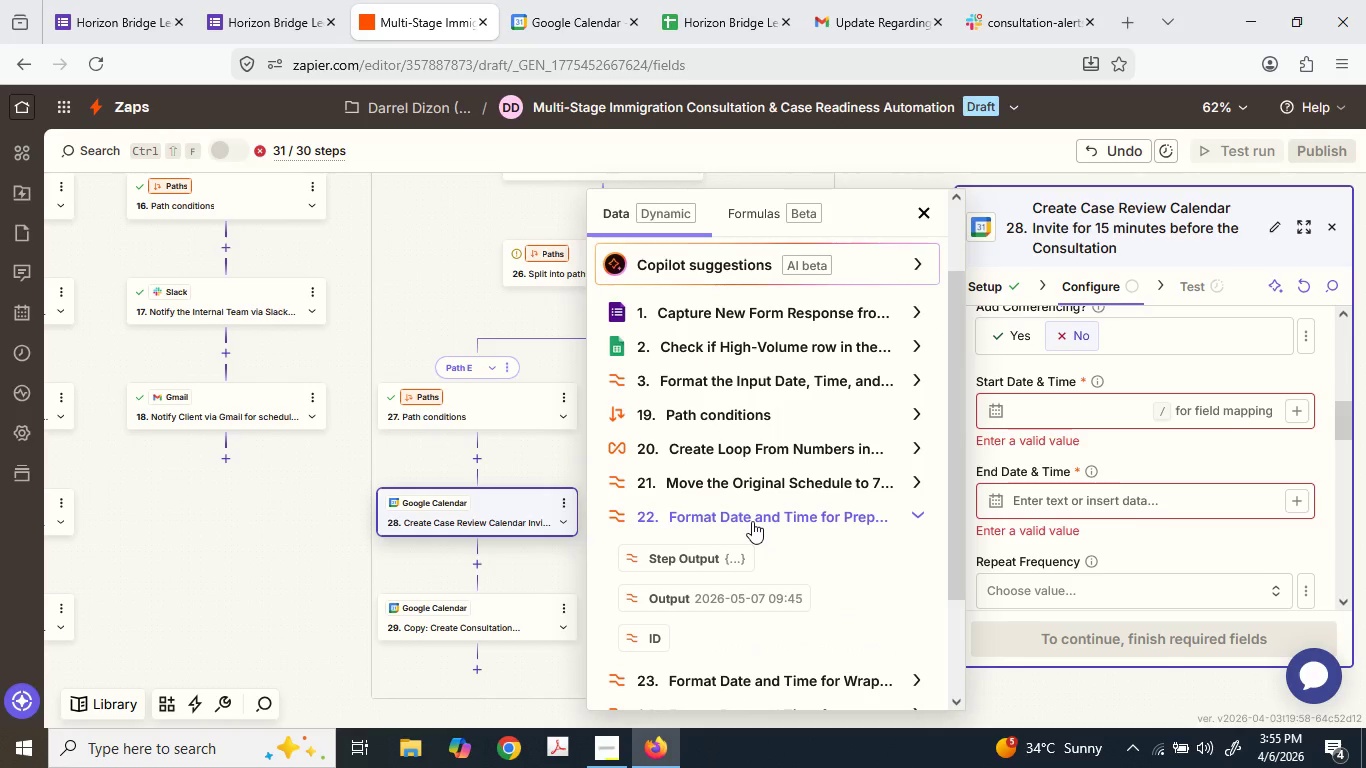 
left_click([714, 605])
 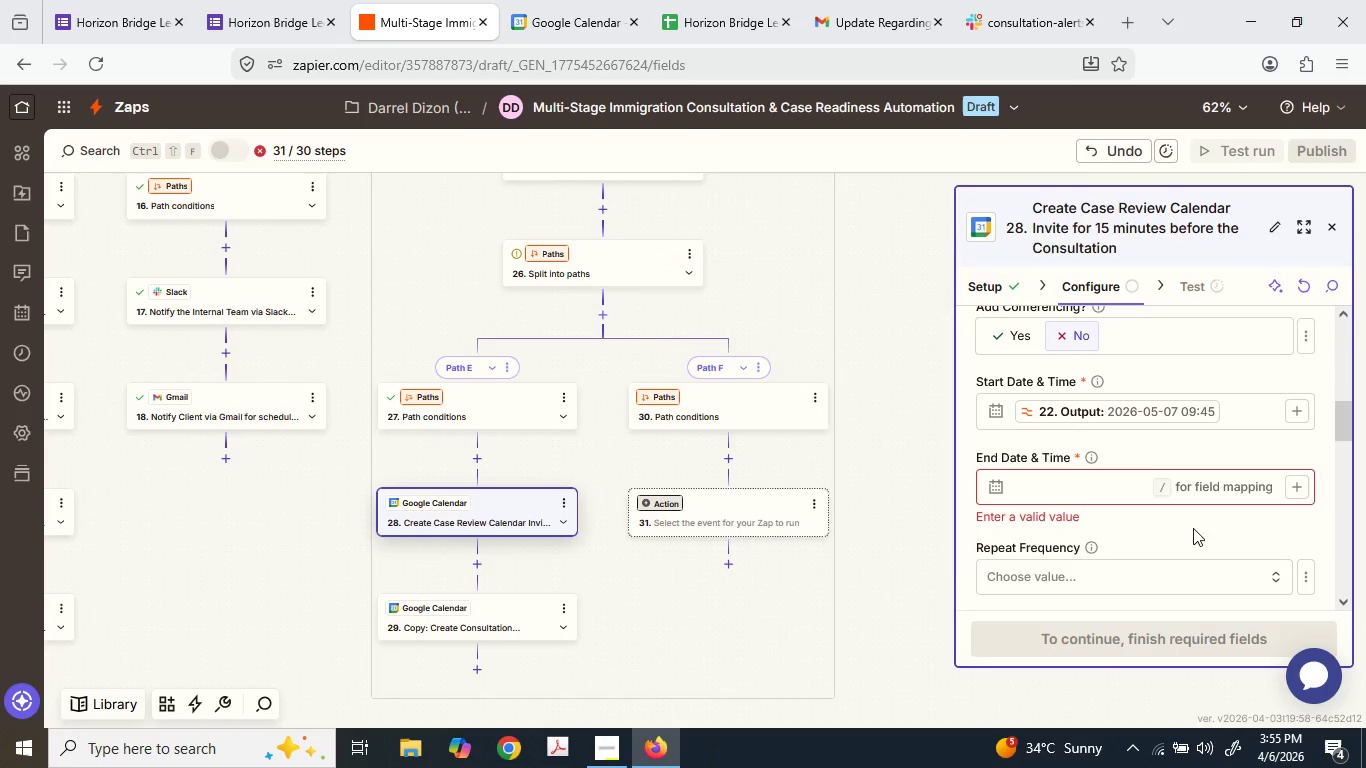 
scroll: coordinate [787, 566], scroll_direction: down, amount: 1.0
 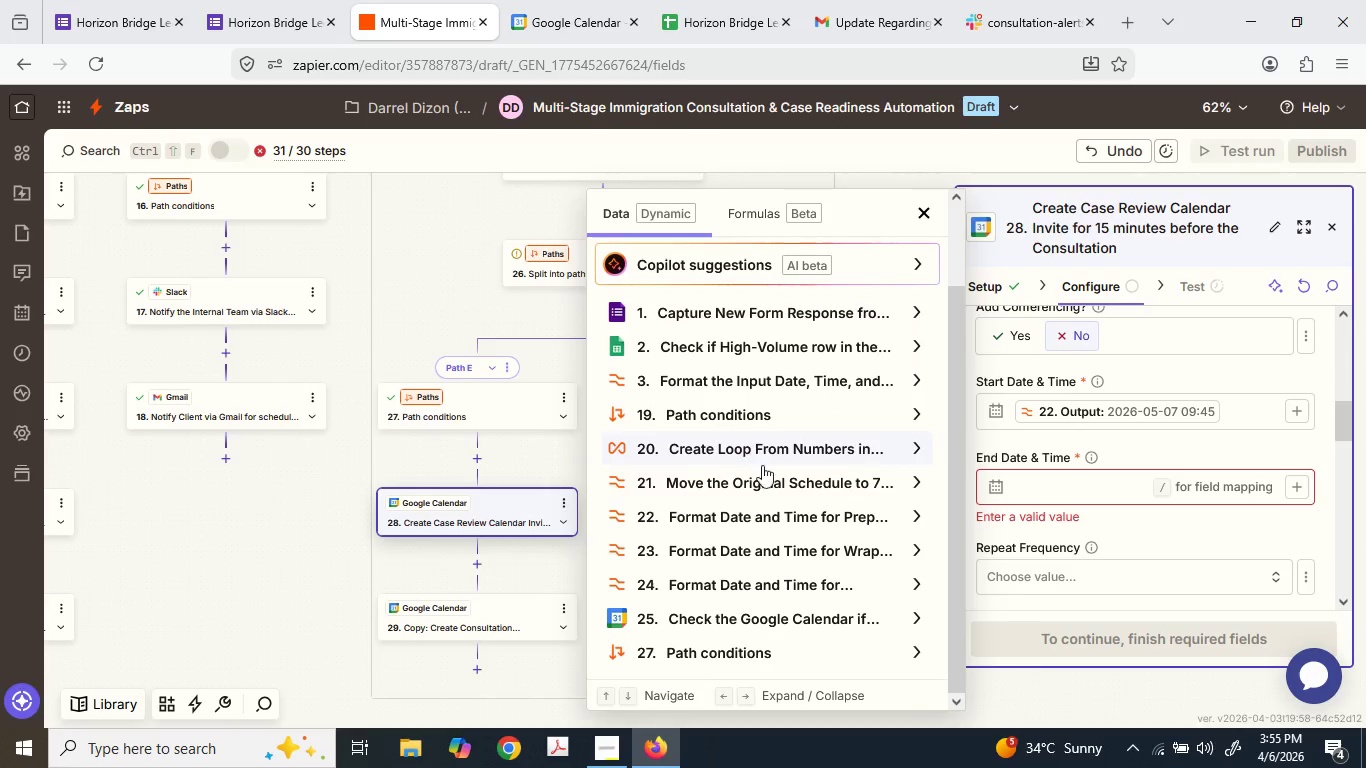 
left_click([771, 474])
 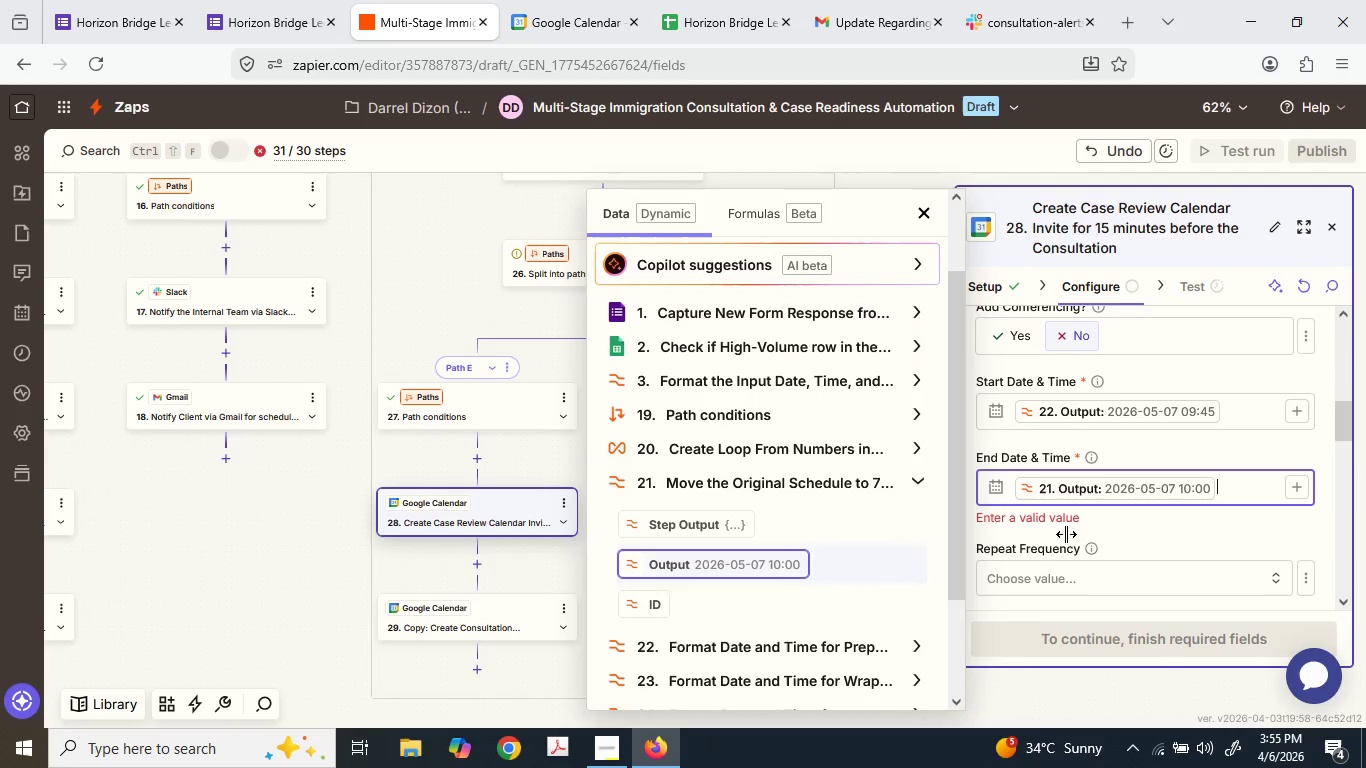 
scroll: coordinate [1118, 489], scroll_direction: down, amount: 4.0
 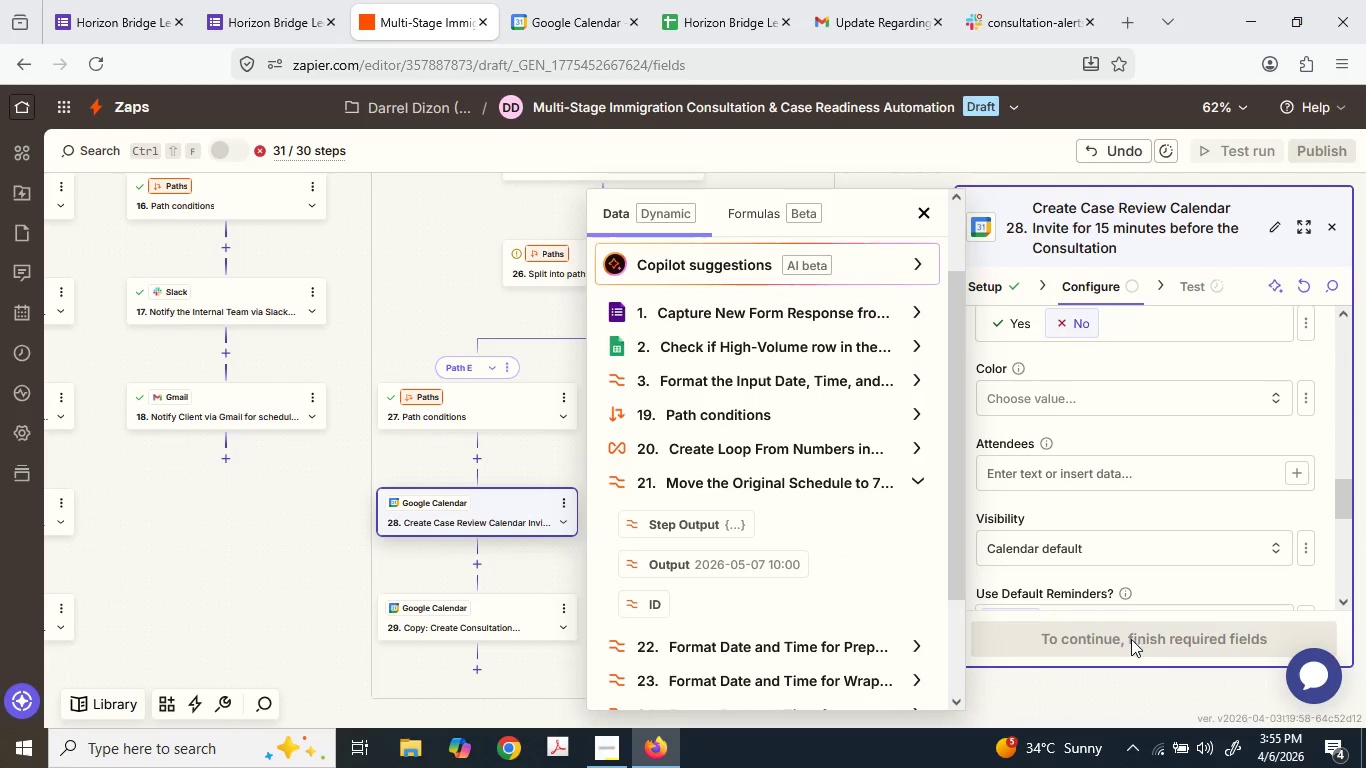 
left_click([1150, 634])
 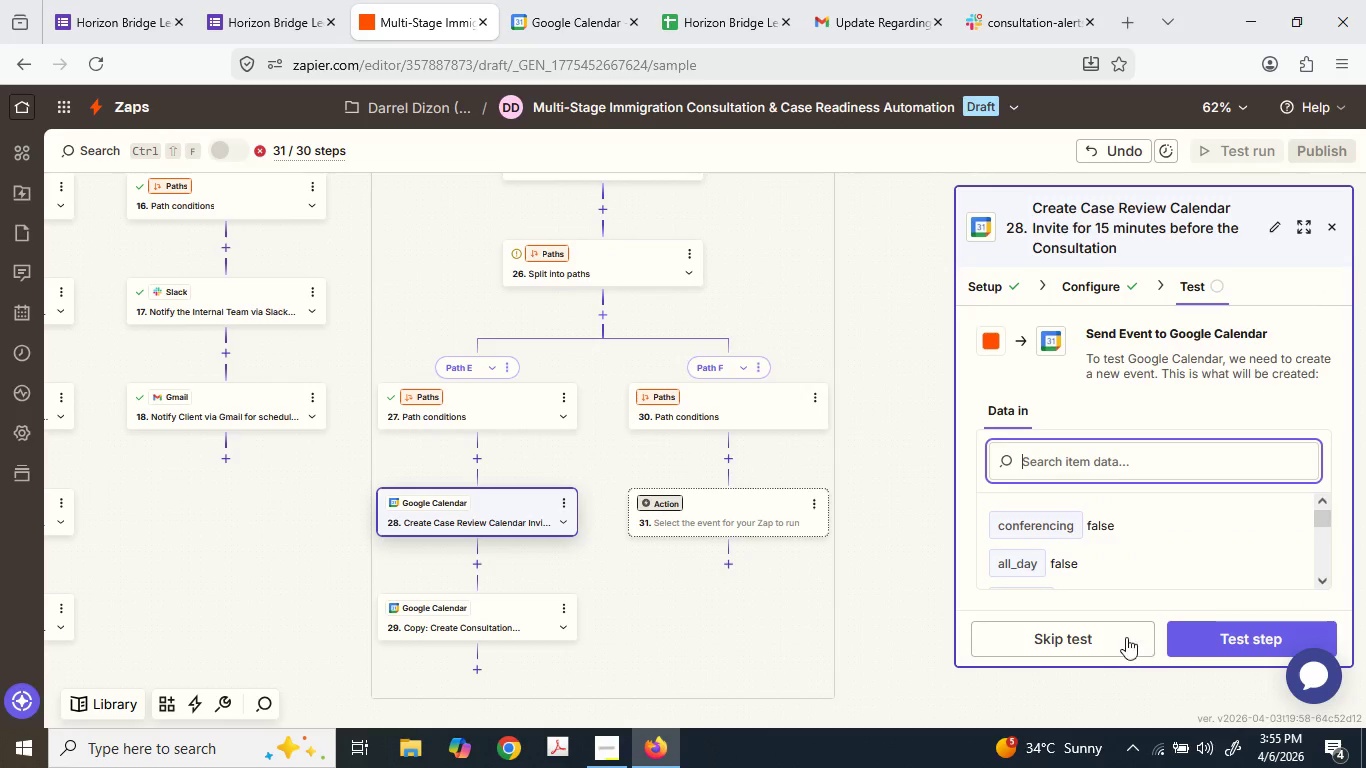 
left_click([1207, 632])
 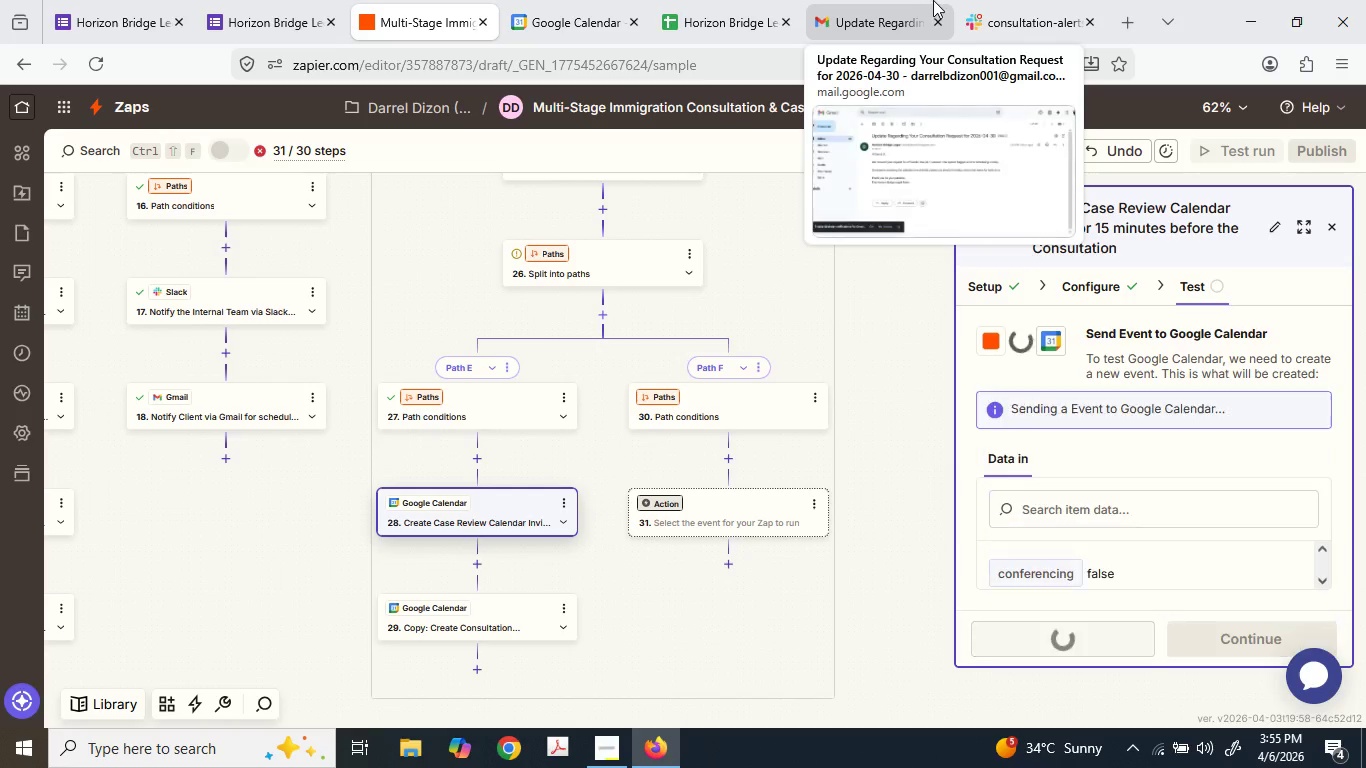 
left_click([562, 0])
 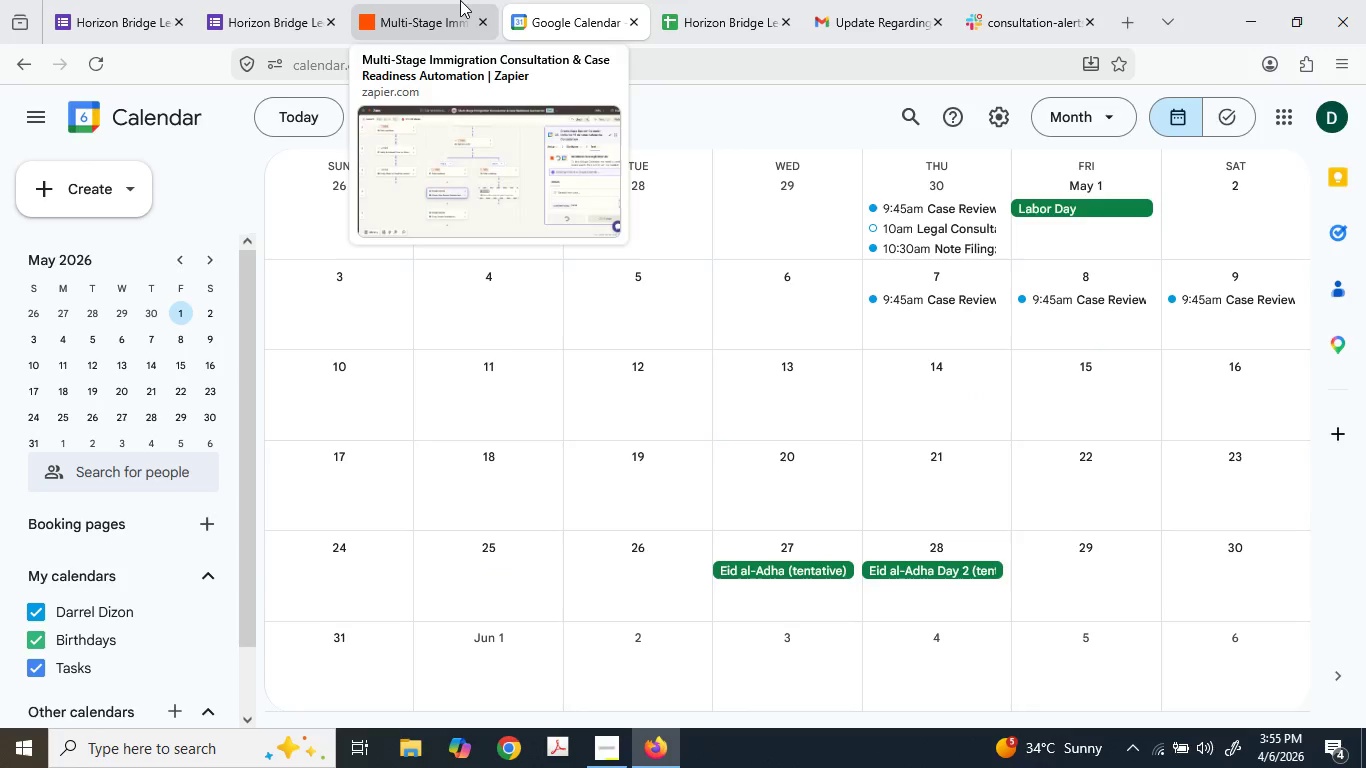 
left_click([608, 0])
 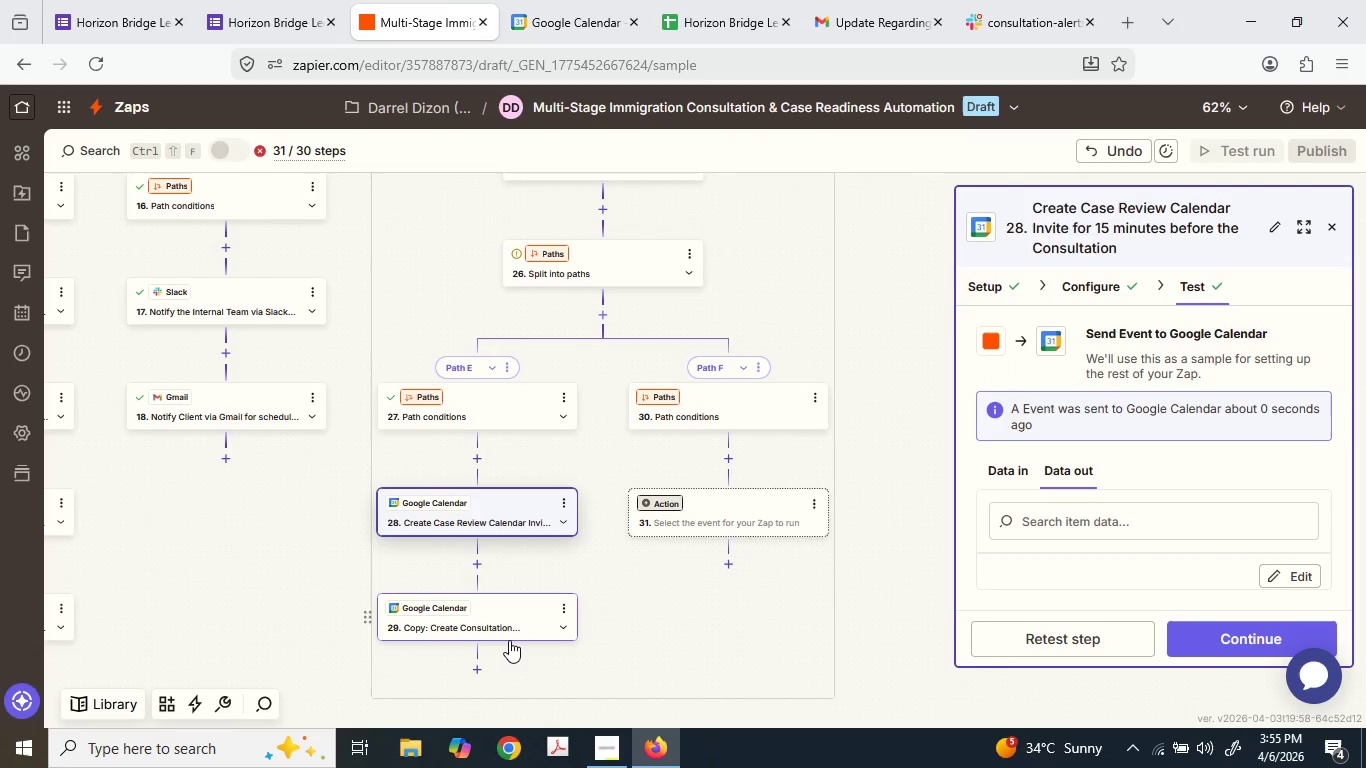 
wait(5.28)
 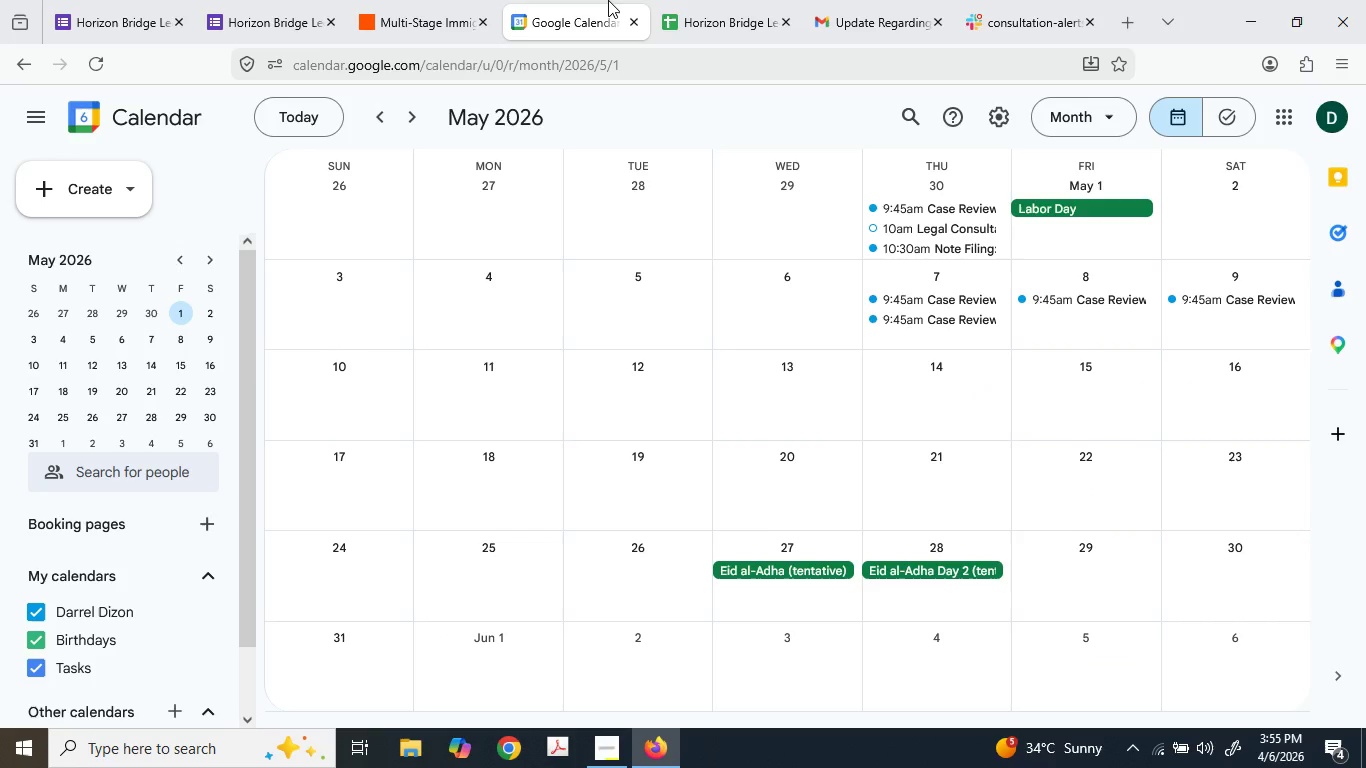 
left_click([508, 620])
 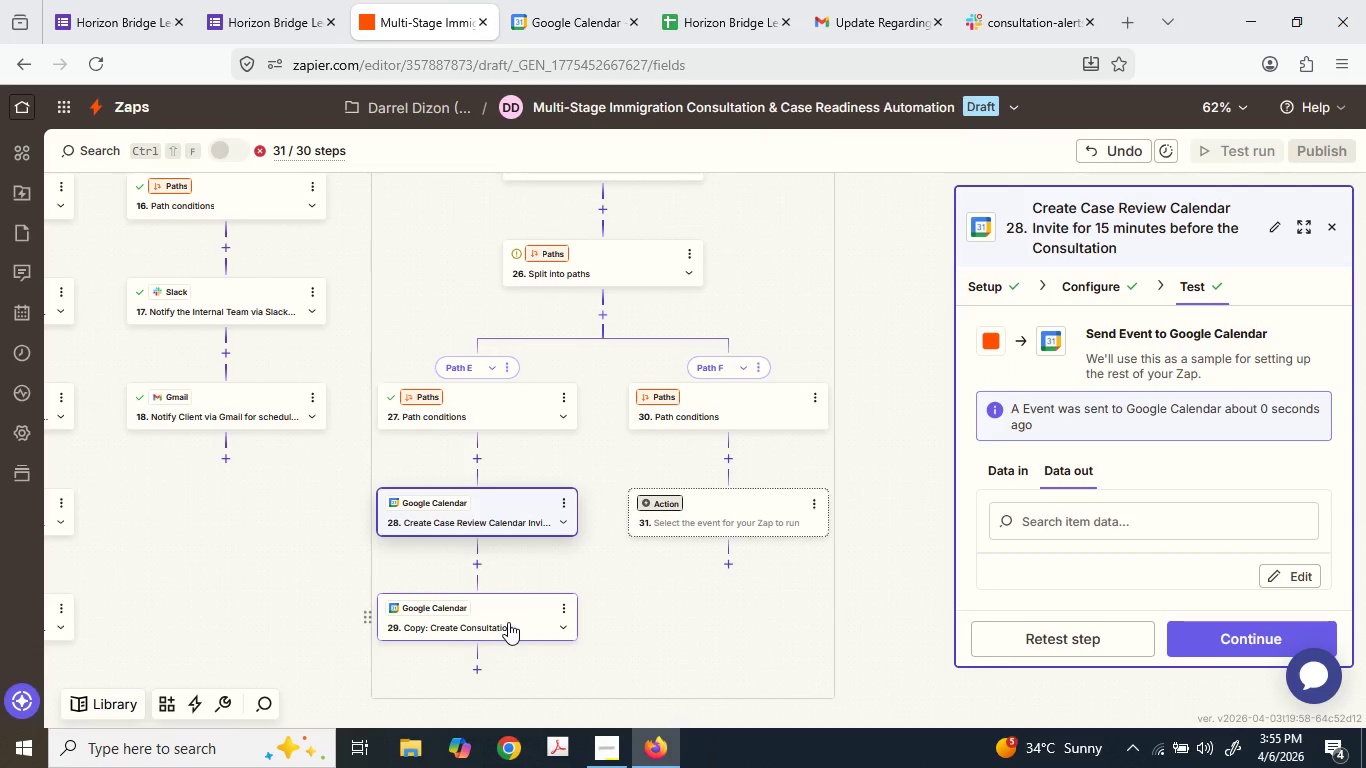 
left_click([508, 619])
 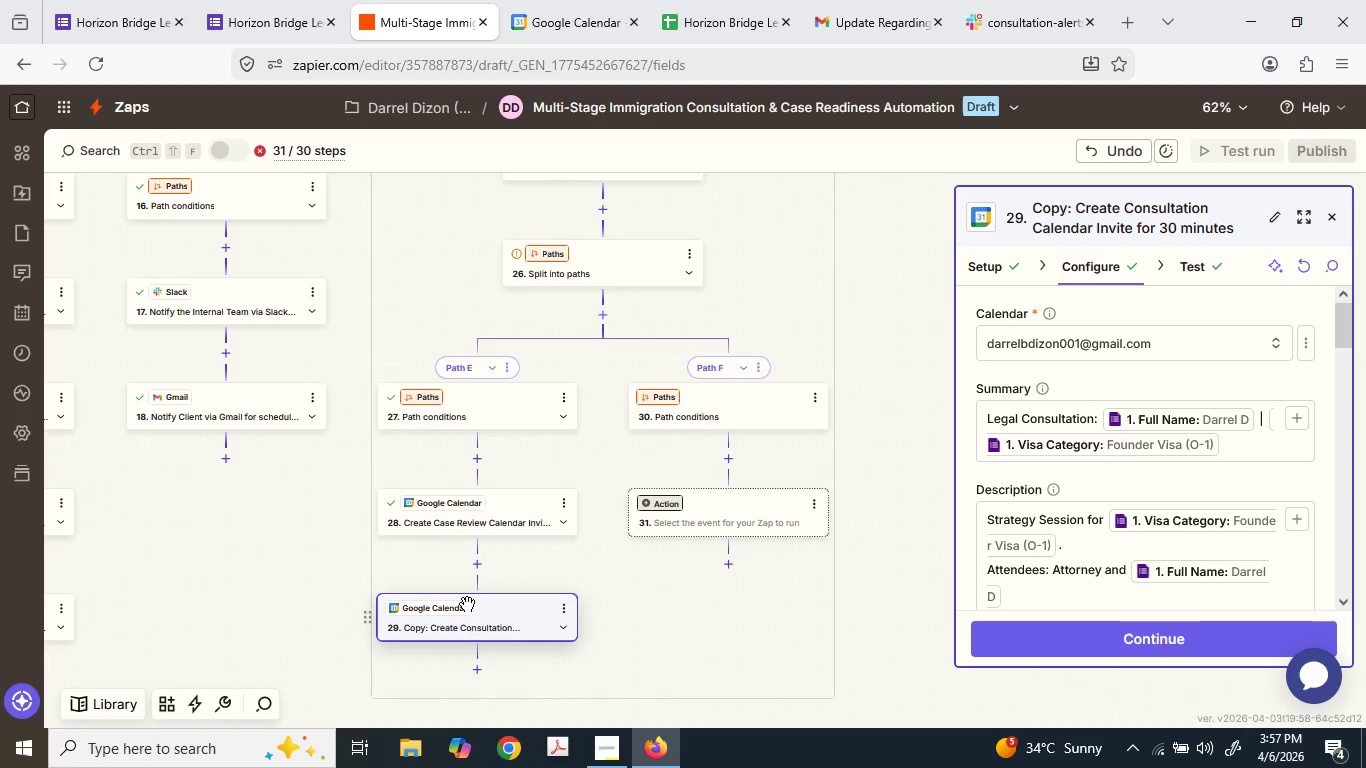 
wait(96.22)
 